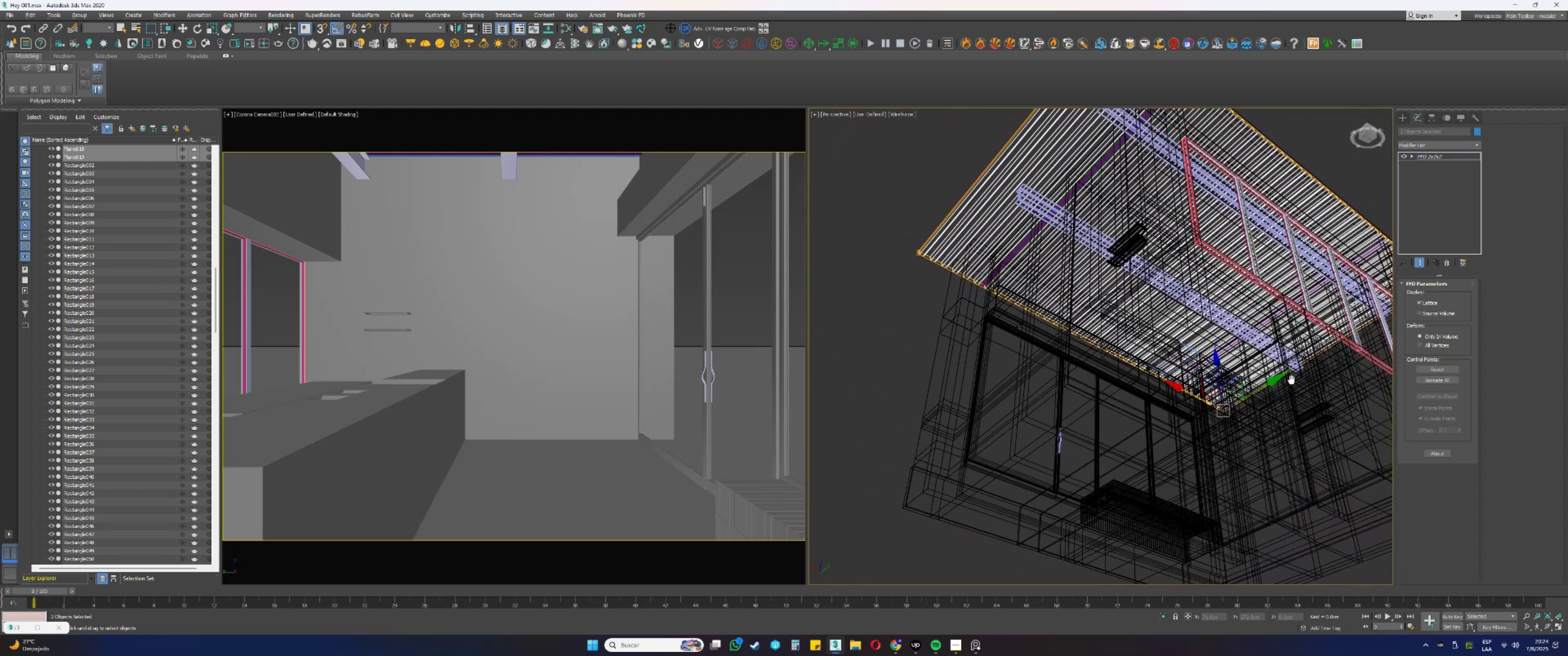 
hold_key(key=ControlLeft, duration=0.62)
 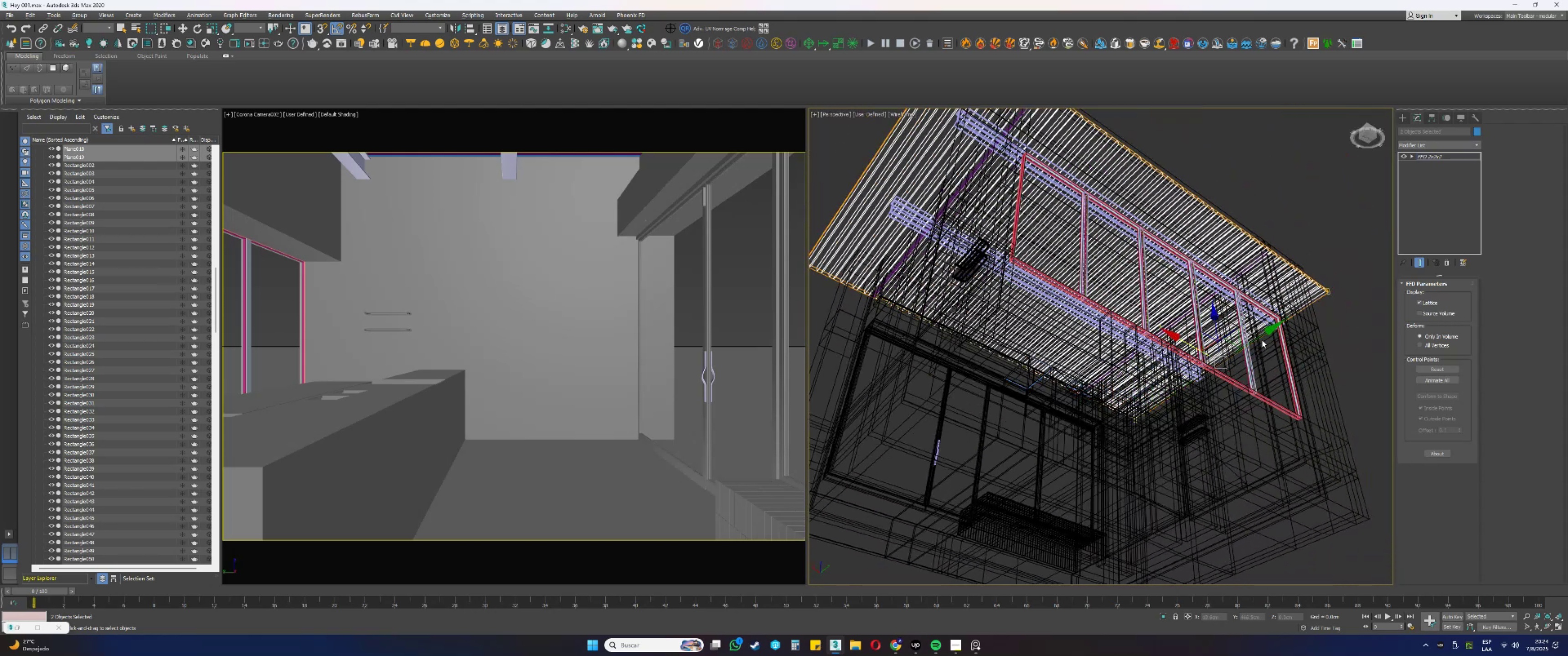 
scroll: coordinate [1228, 327], scroll_direction: up, amount: 5.0
 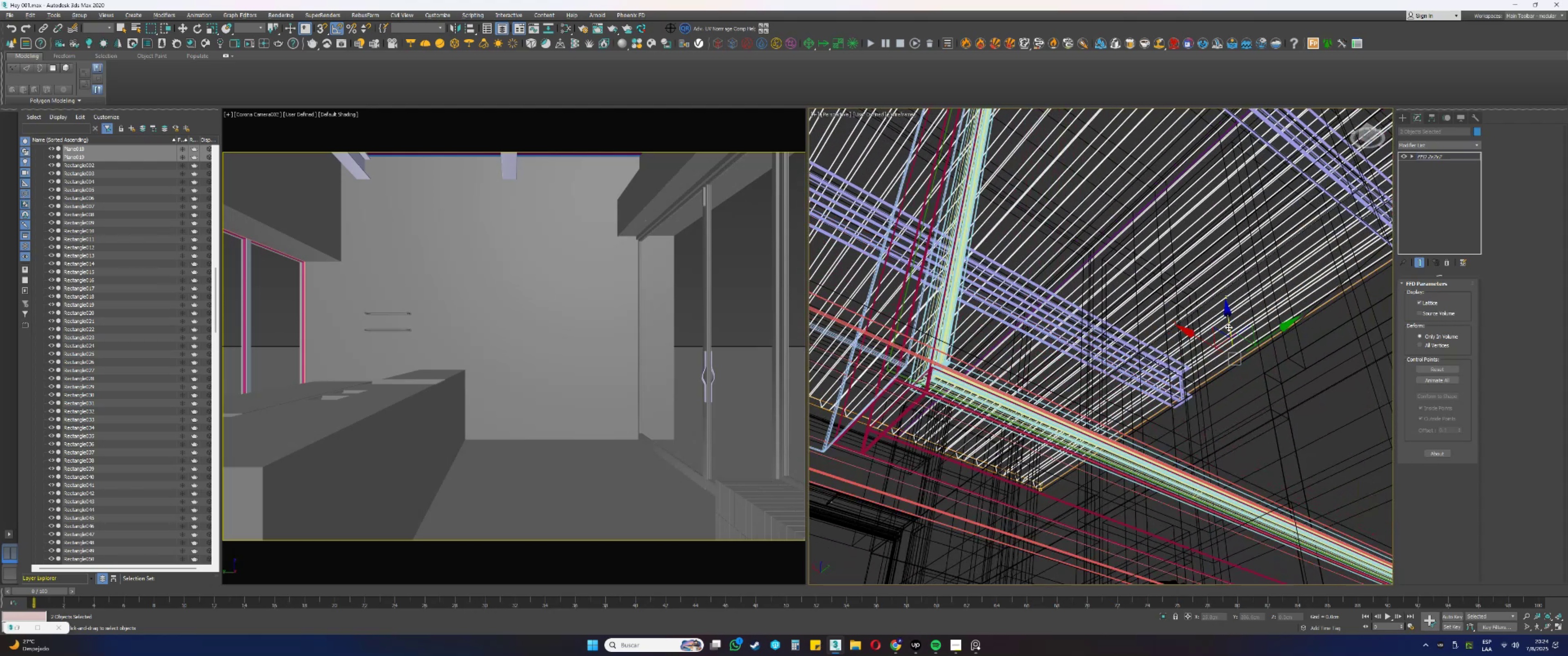 
key(F3)
 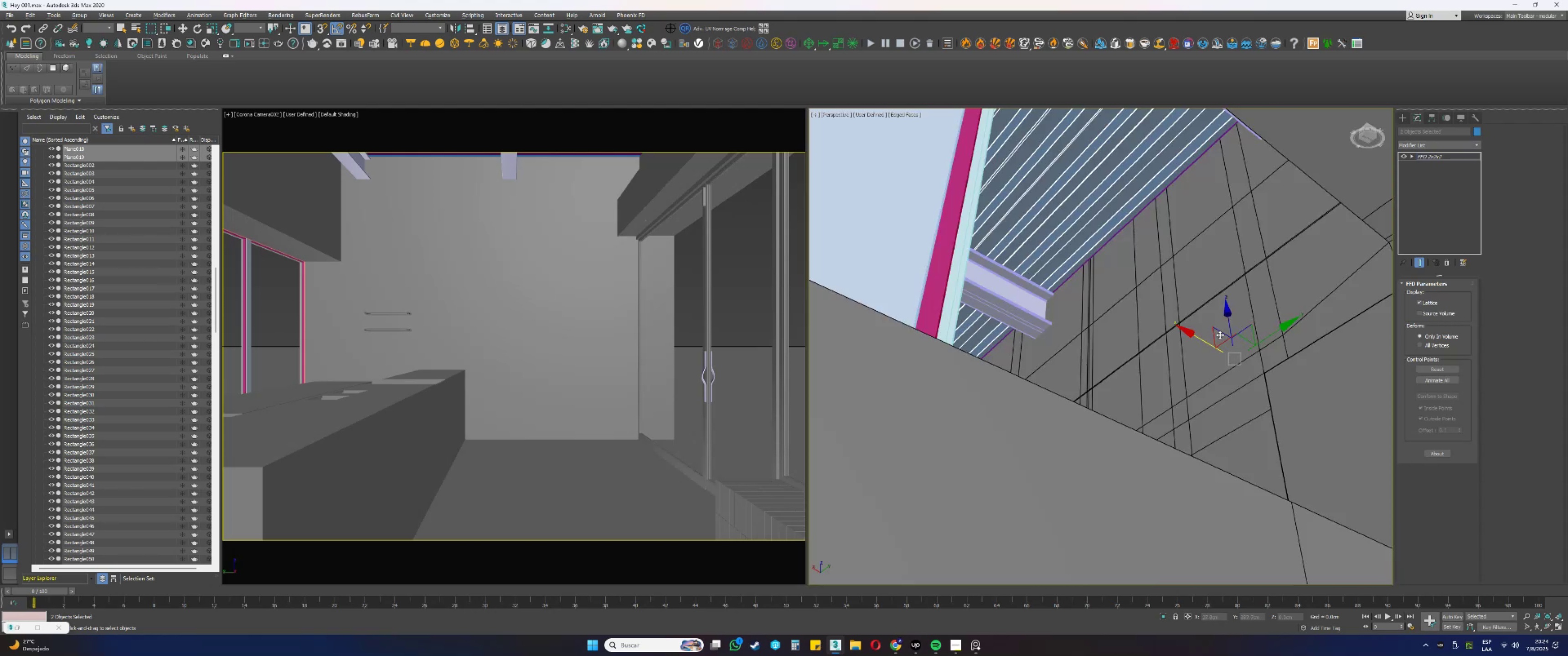 
hold_key(key=AltLeft, duration=0.33)
 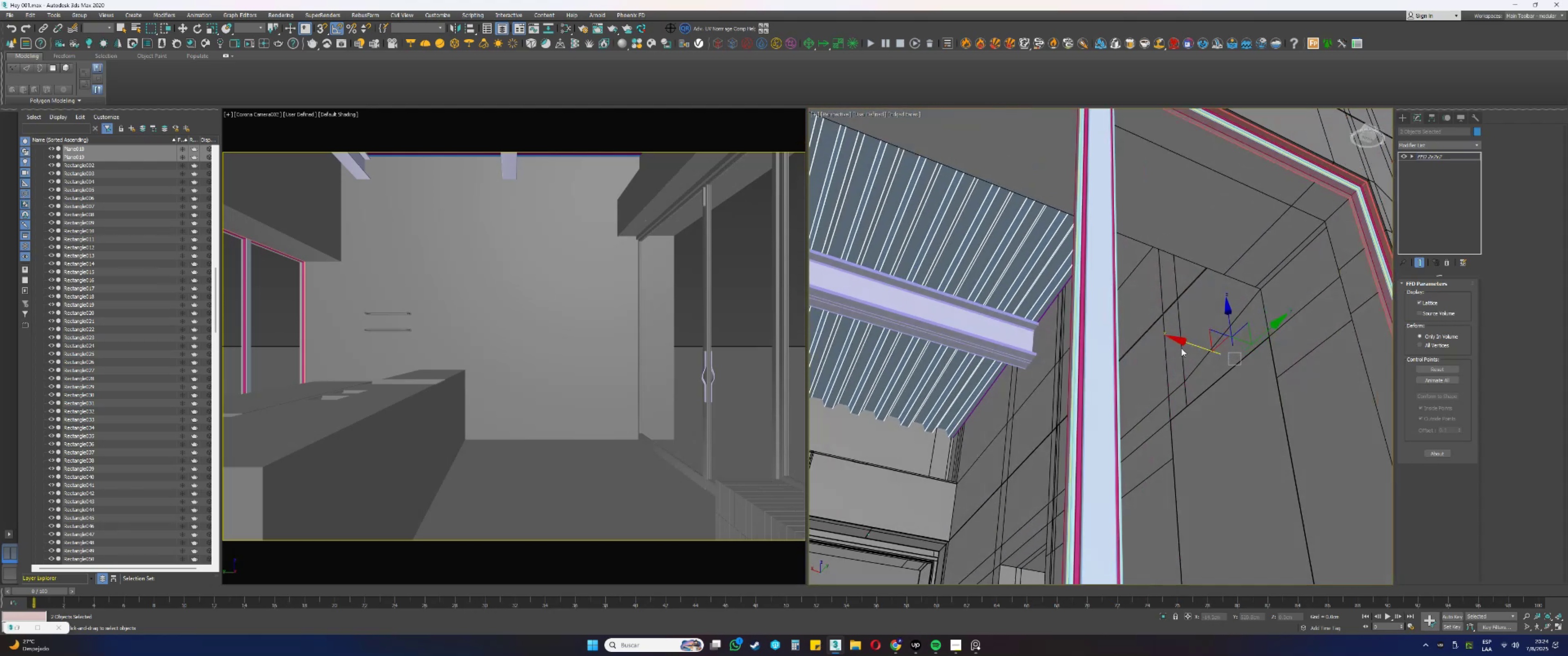 
scroll: coordinate [1161, 348], scroll_direction: up, amount: 1.0
 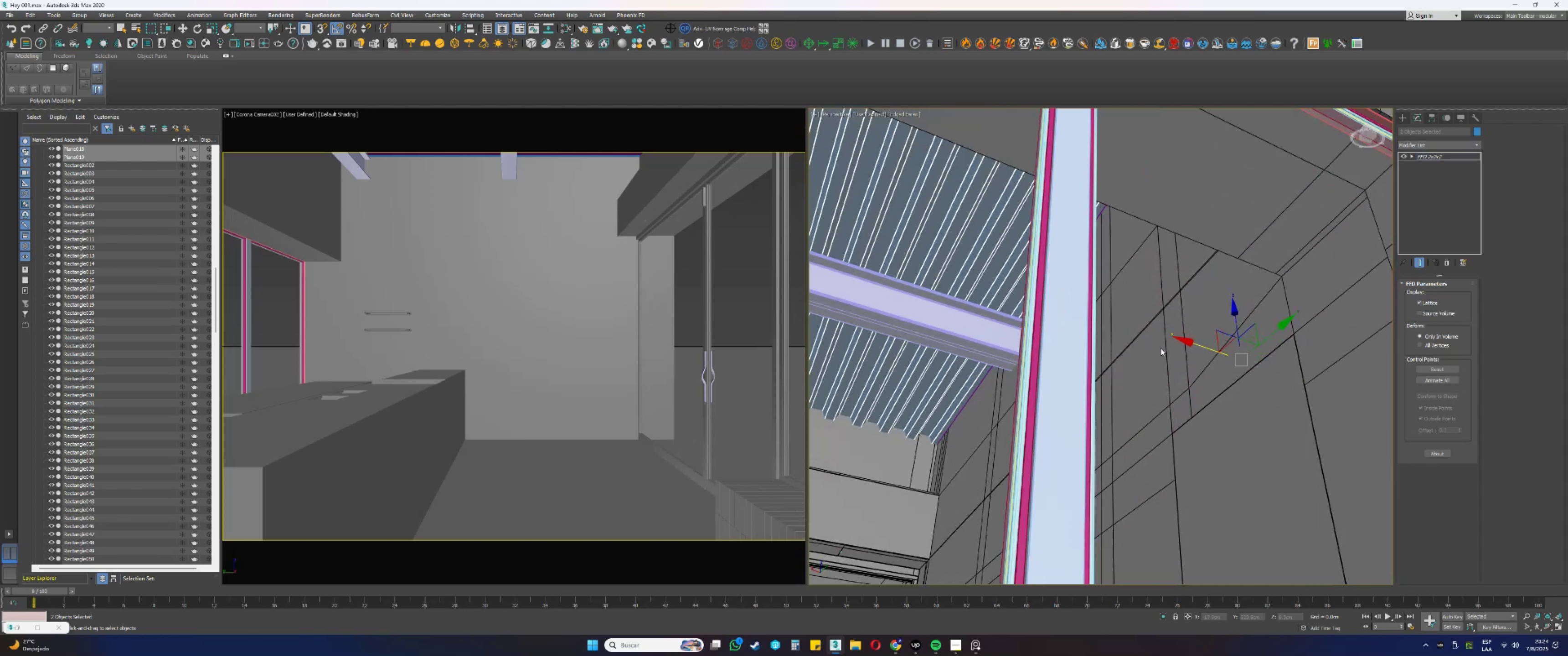 
key(Alt+AltLeft)
 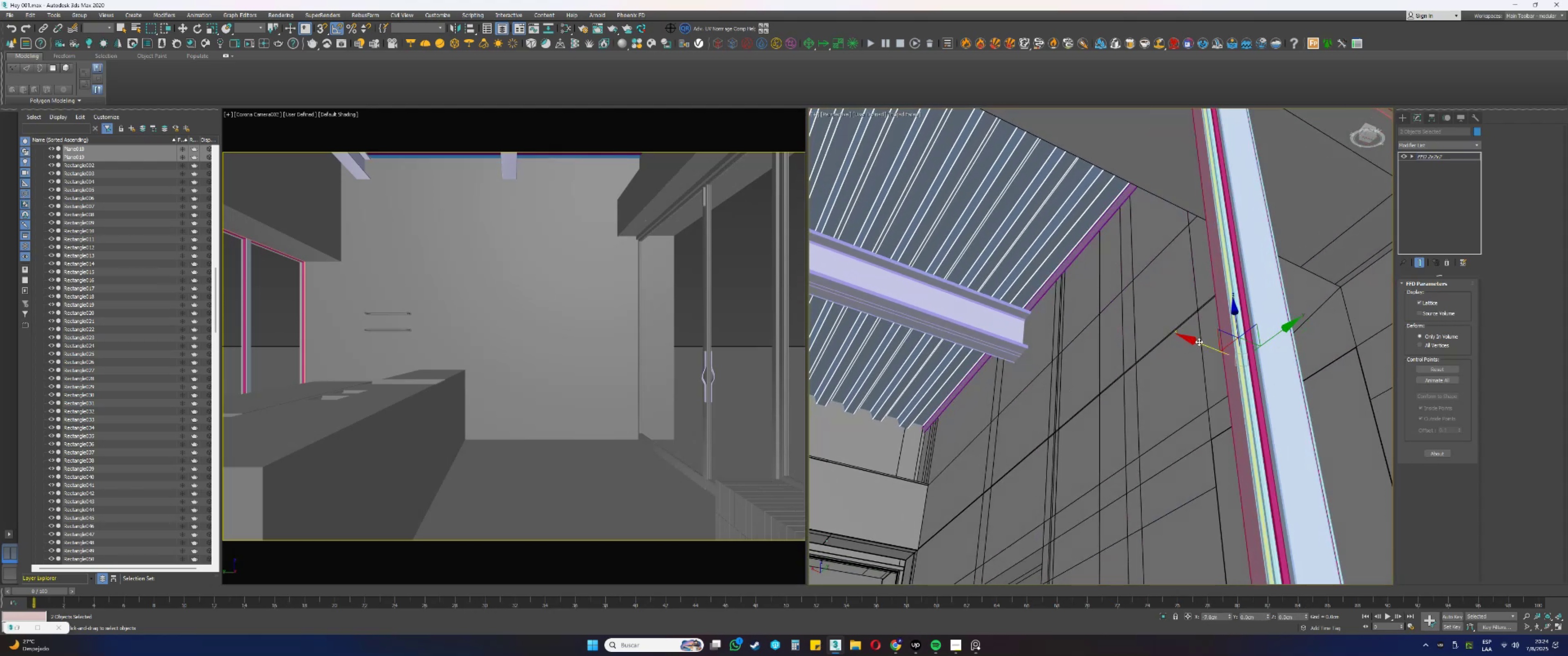 
scroll: coordinate [1026, 356], scroll_direction: down, amount: 6.0
 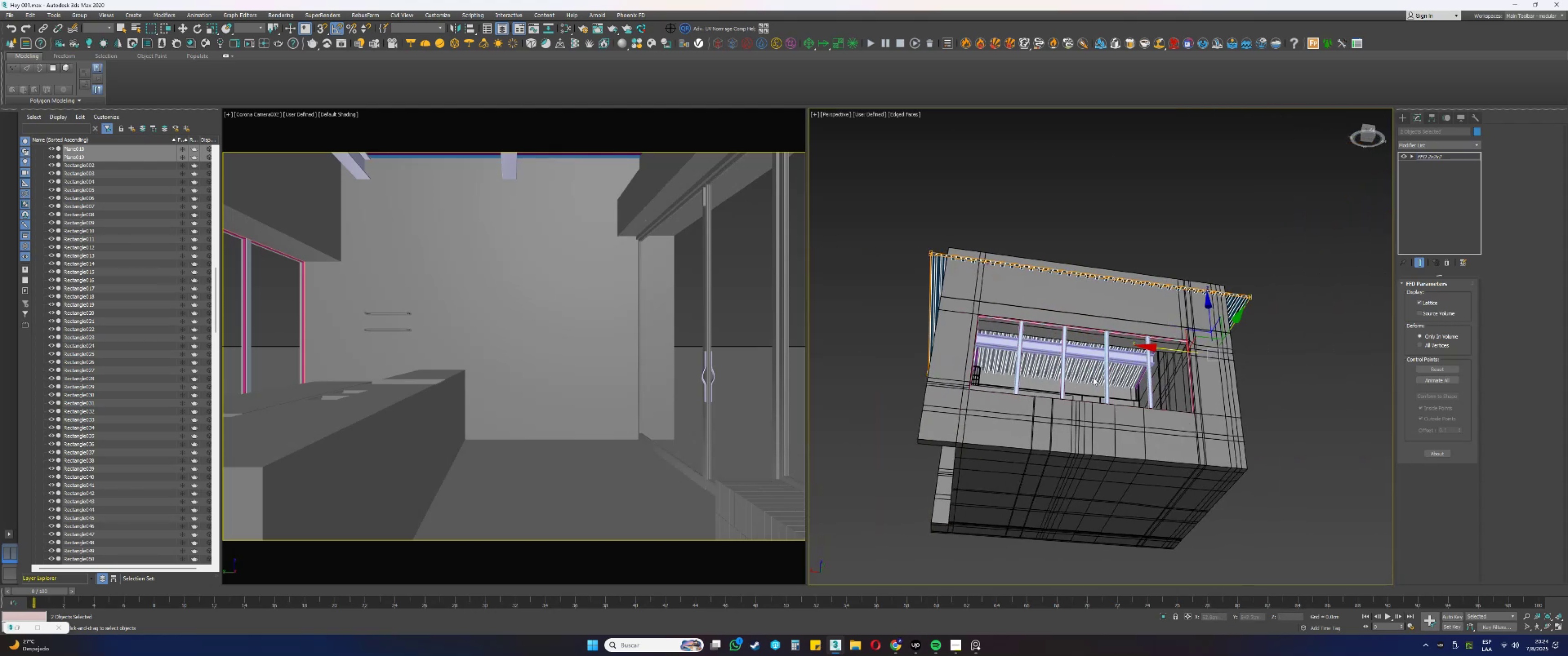 
key(Alt+AltLeft)
 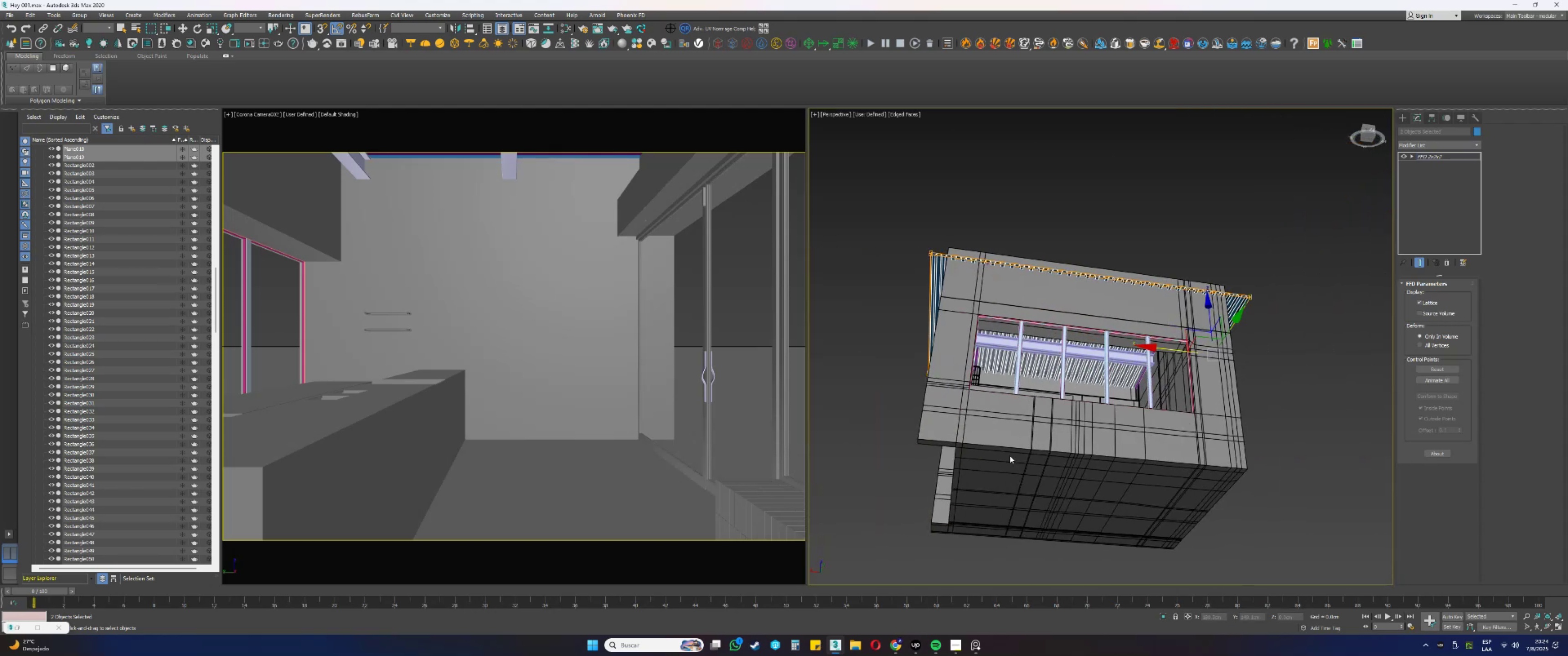 
key(Alt+AltLeft)
 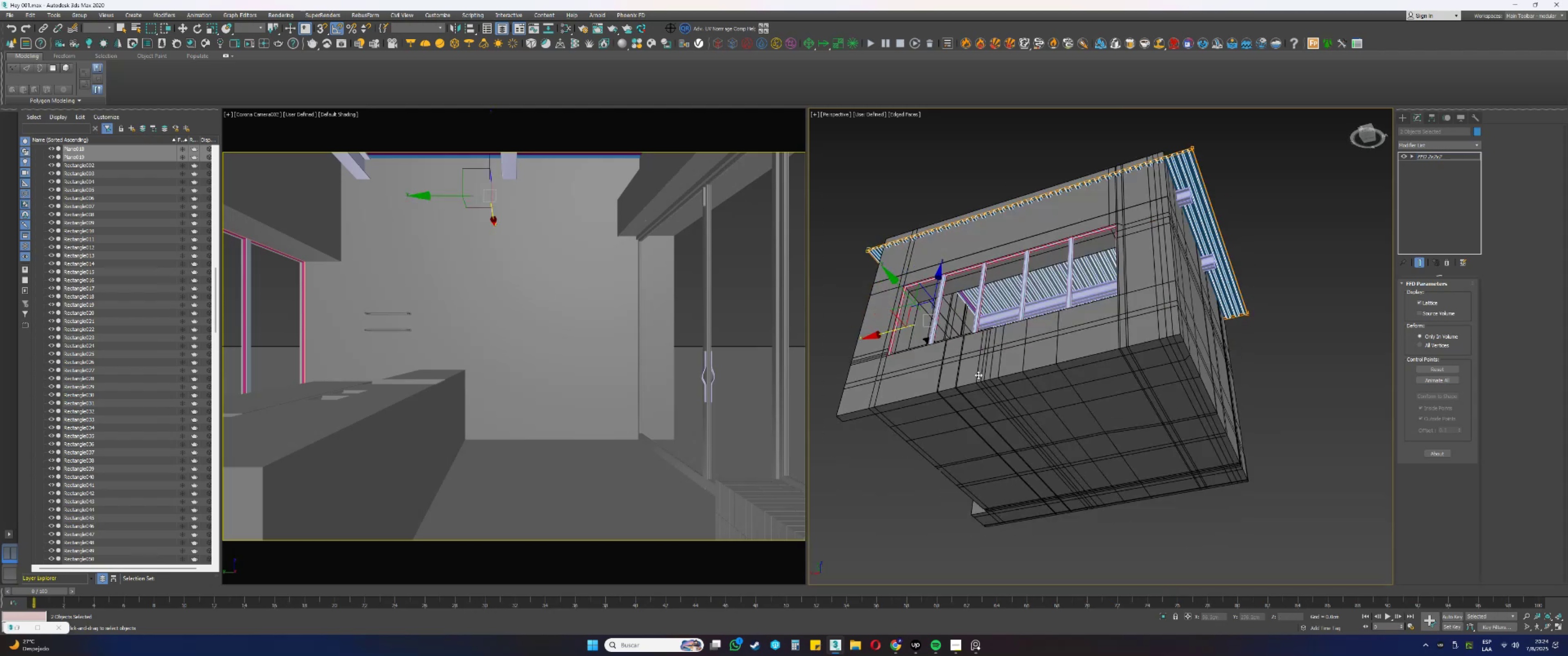 
scroll: coordinate [958, 328], scroll_direction: up, amount: 6.0
 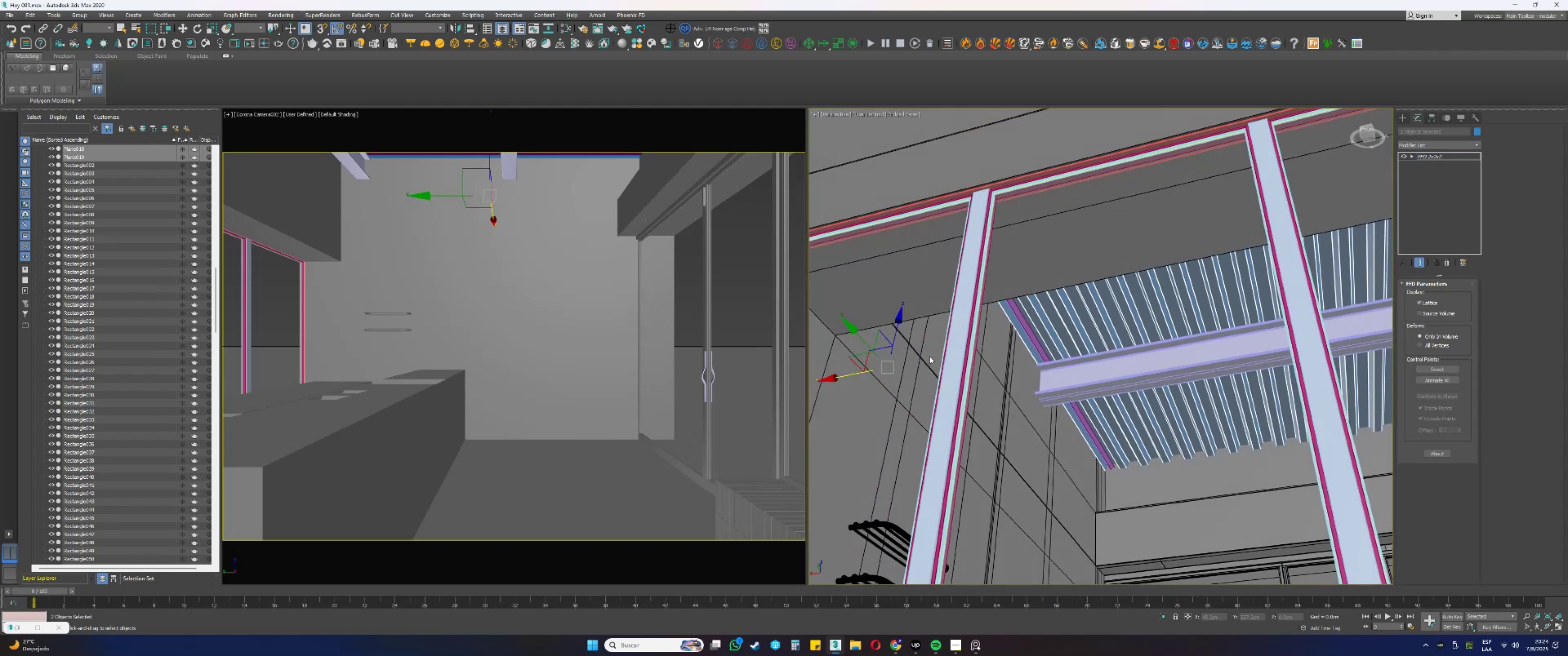 
key(Alt+AltLeft)
 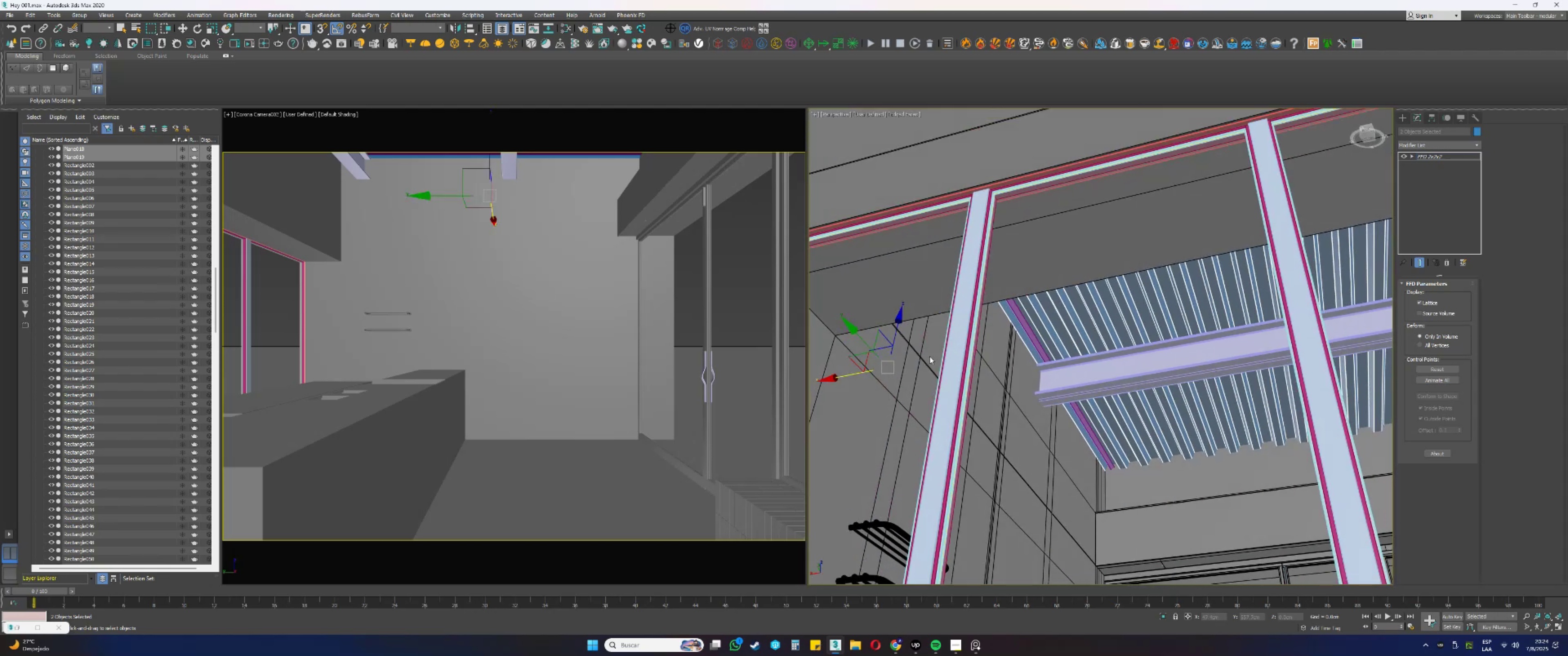 
scroll: coordinate [937, 356], scroll_direction: up, amount: 1.0
 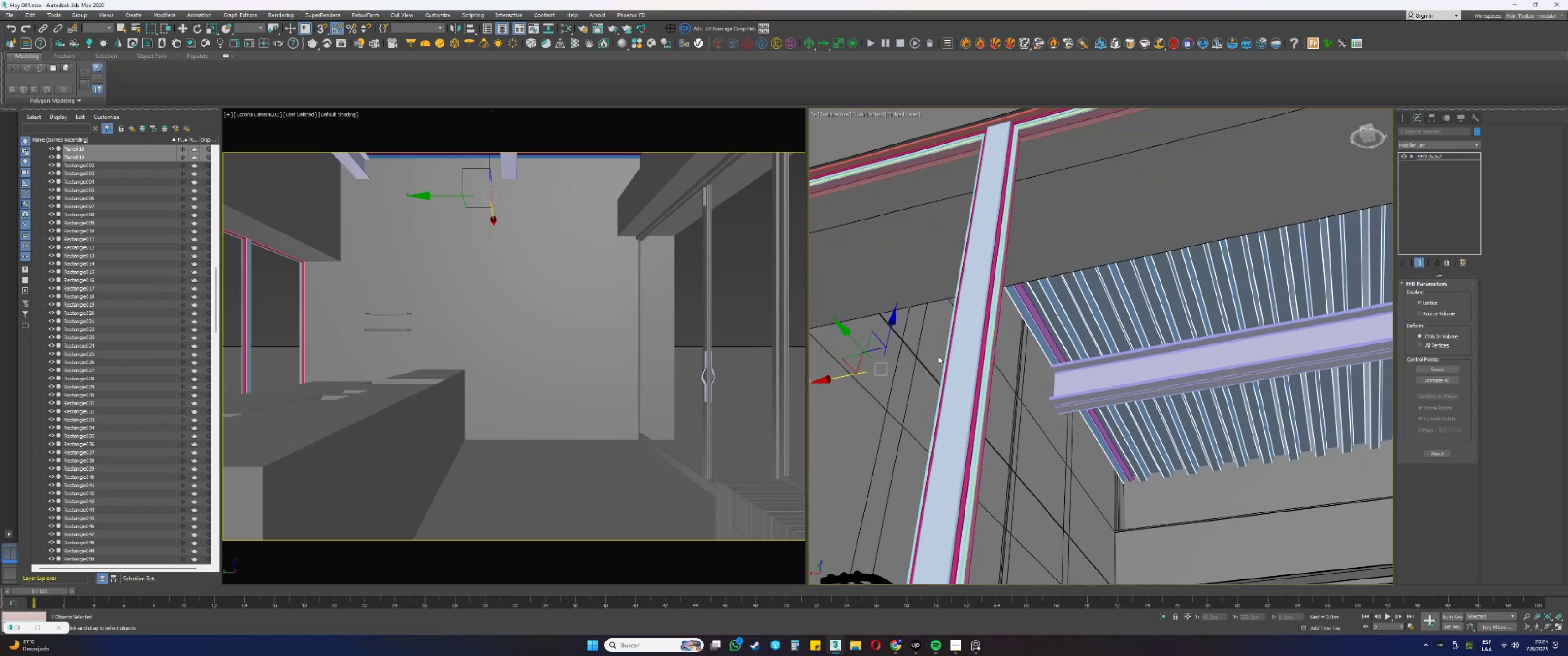 
key(Alt+AltLeft)
 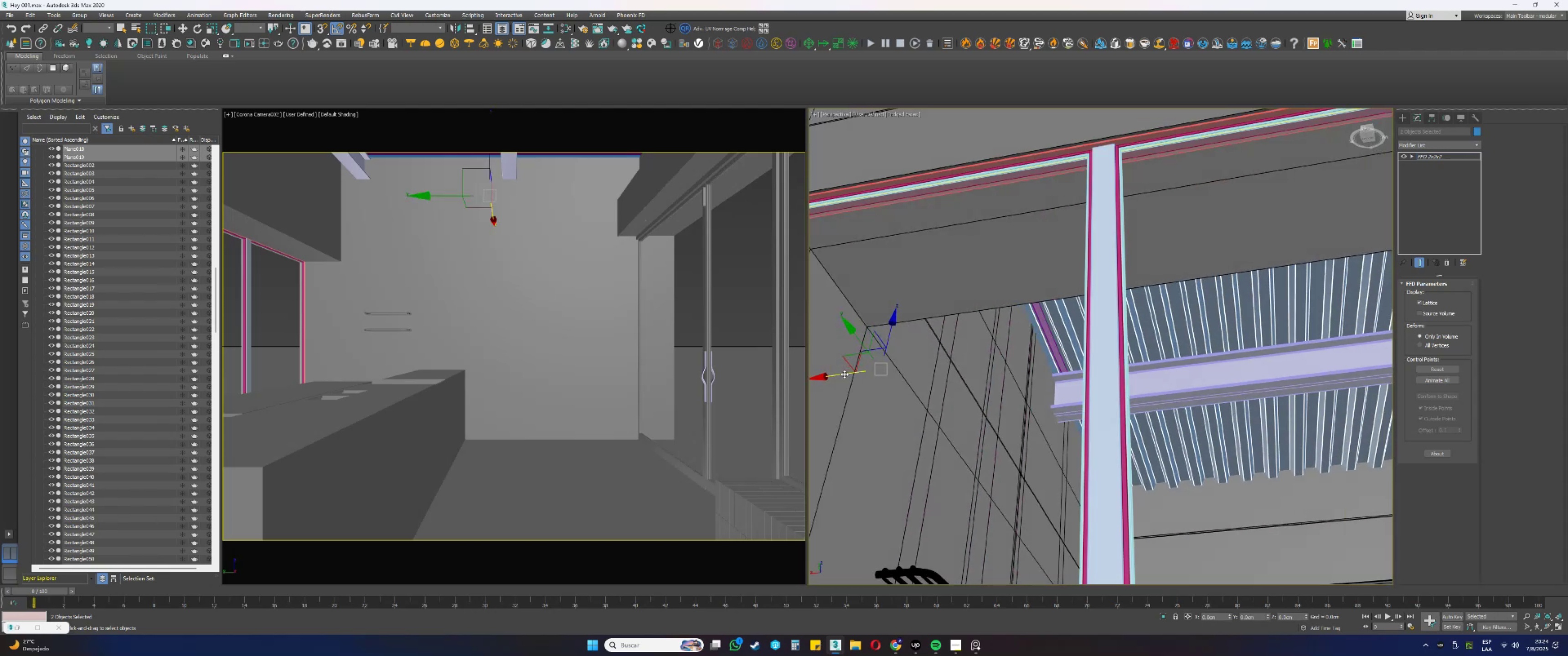 
key(Alt+AltLeft)
 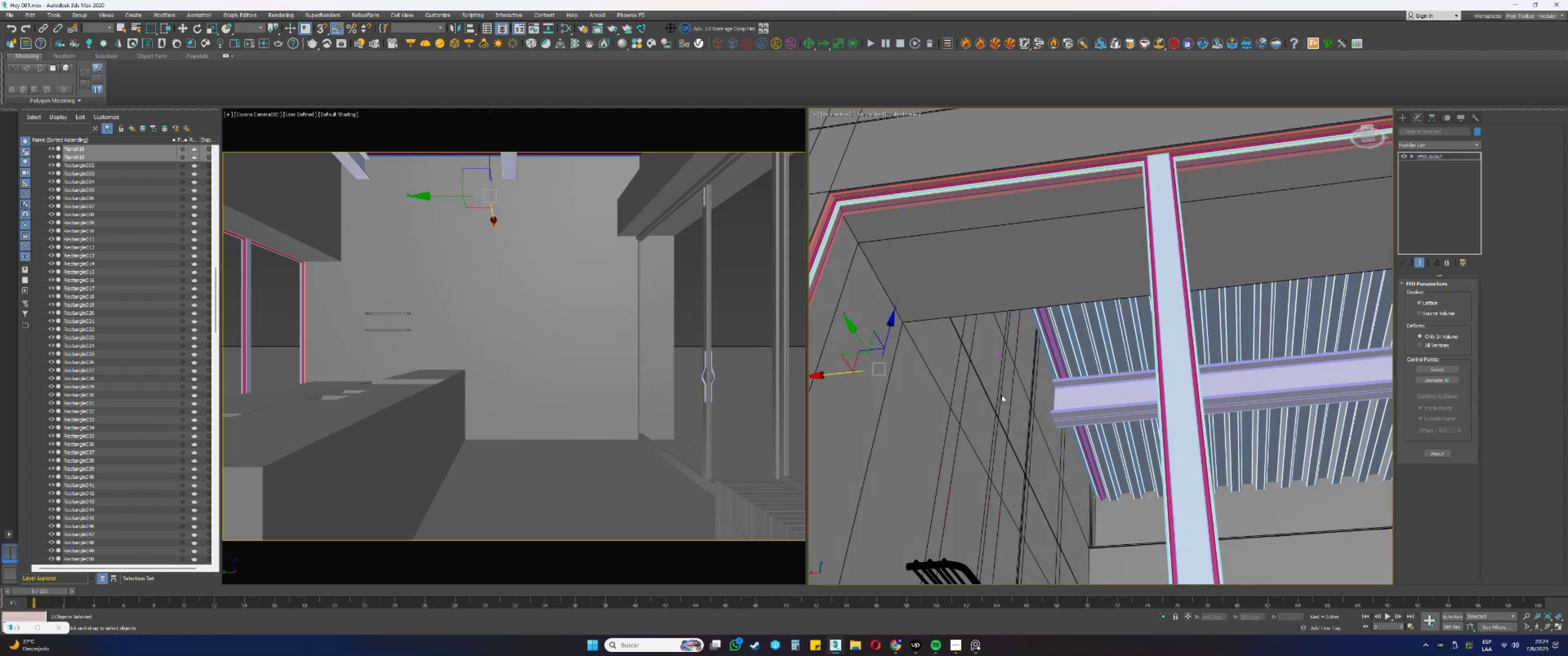 
key(1)
 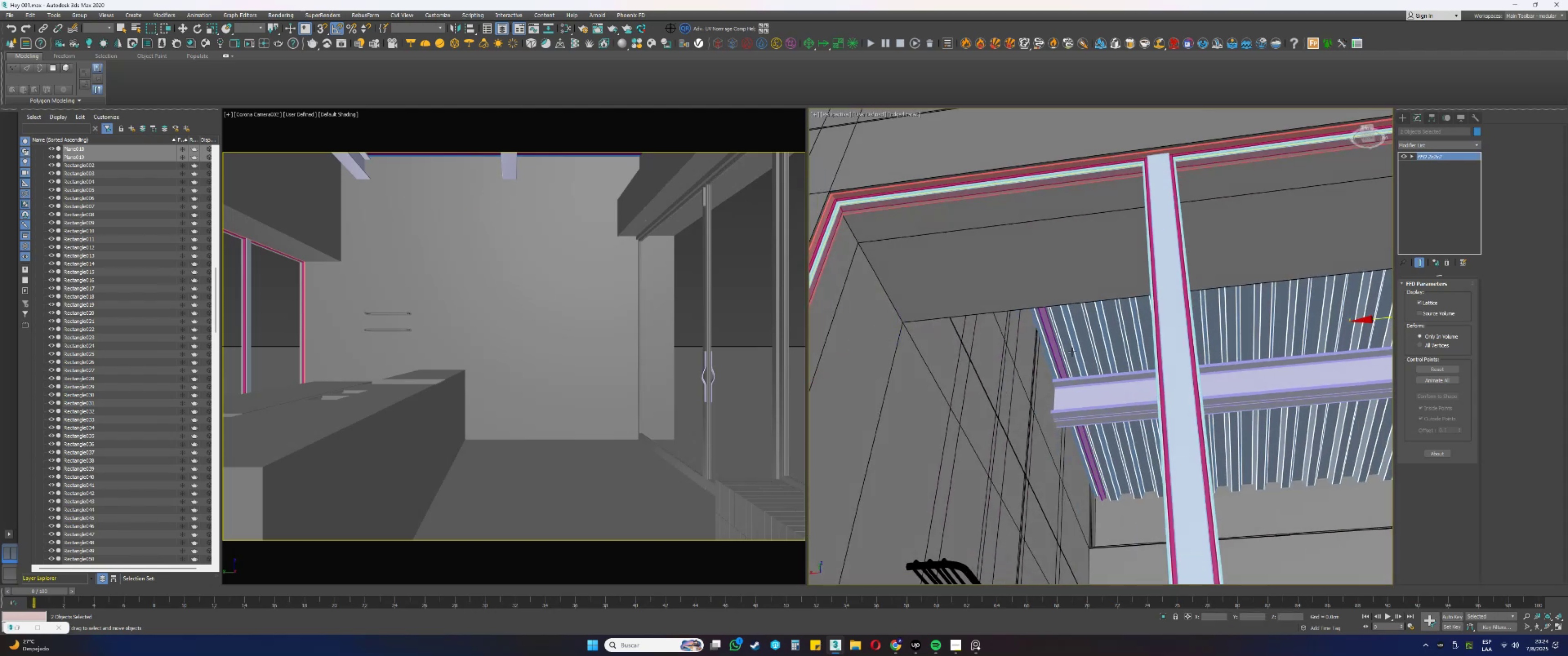 
scroll: coordinate [1046, 348], scroll_direction: up, amount: 6.0
 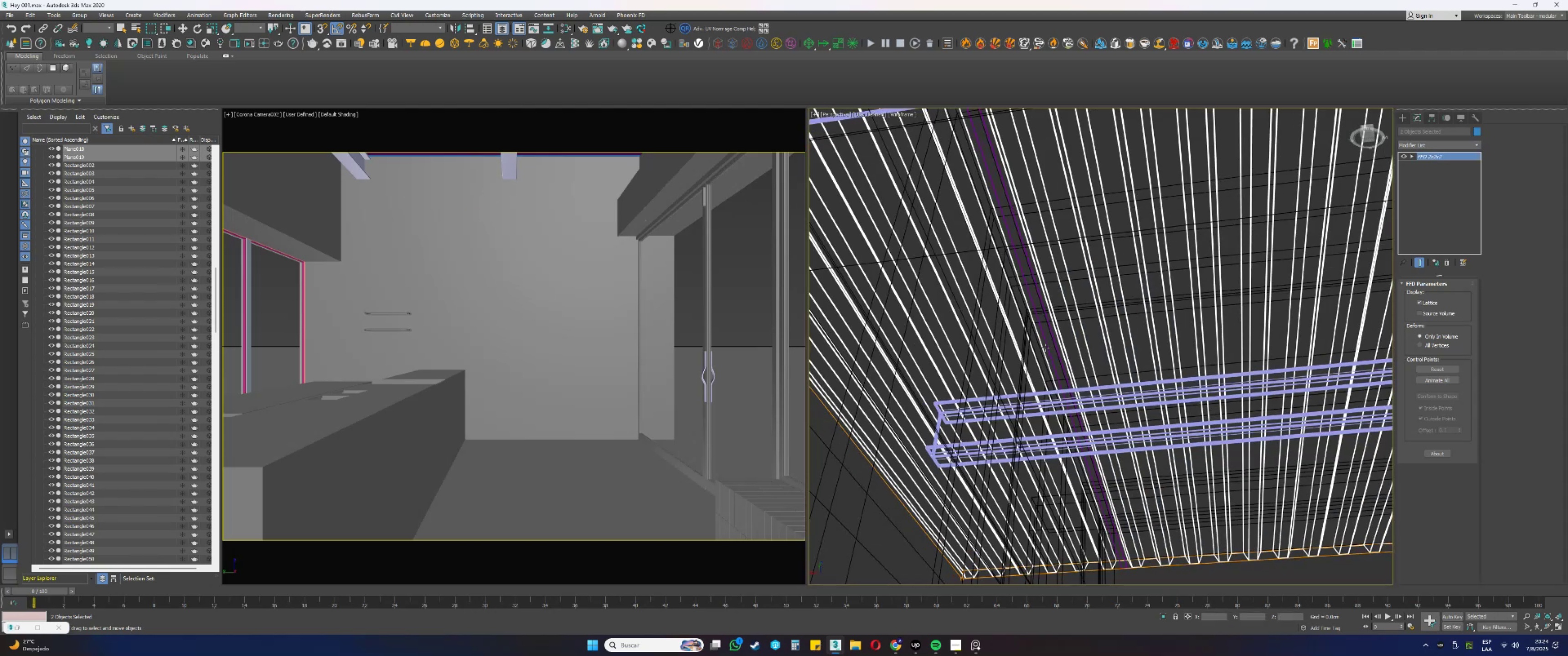 
key(F3)
 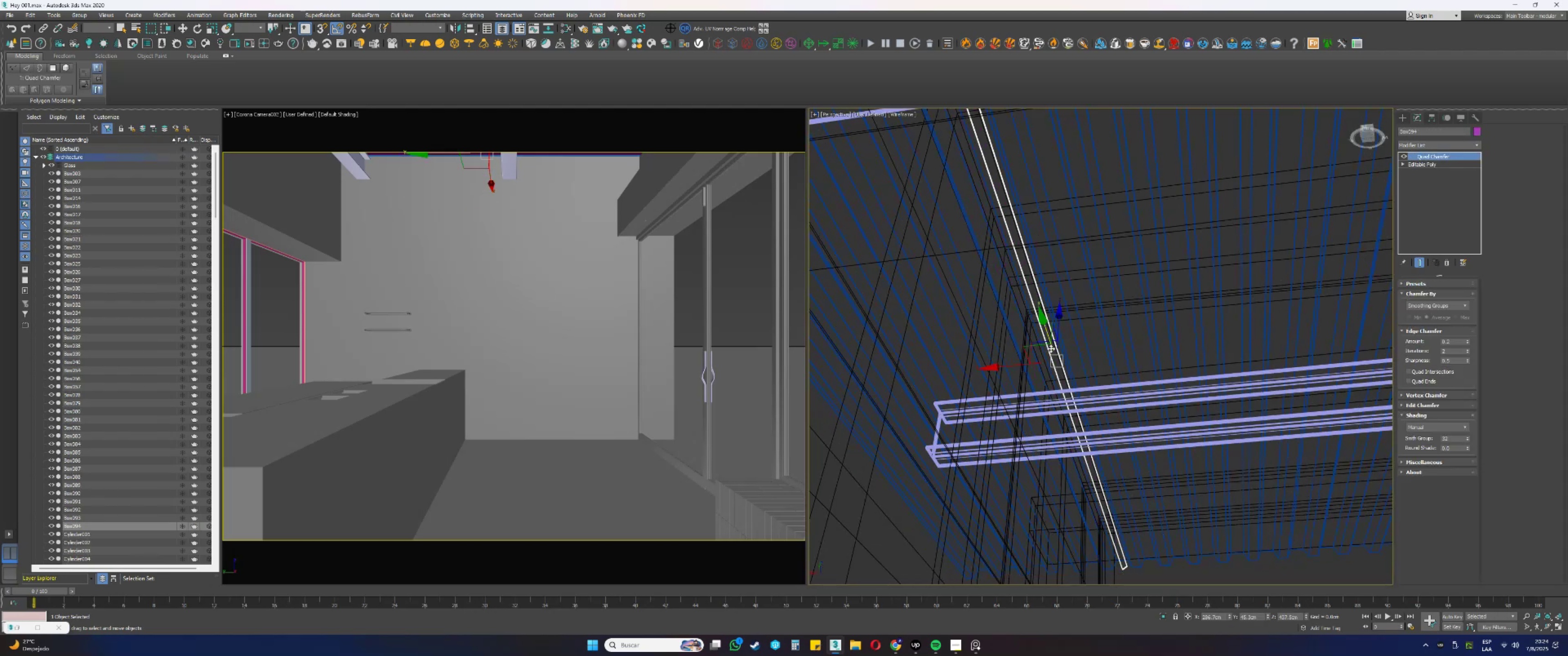 
hold_key(key=ControlLeft, duration=1.07)
hold_key(key=AltLeft, duration=1.07)
scroll: coordinate [1048, 363], scroll_direction: up, amount: 1.0
 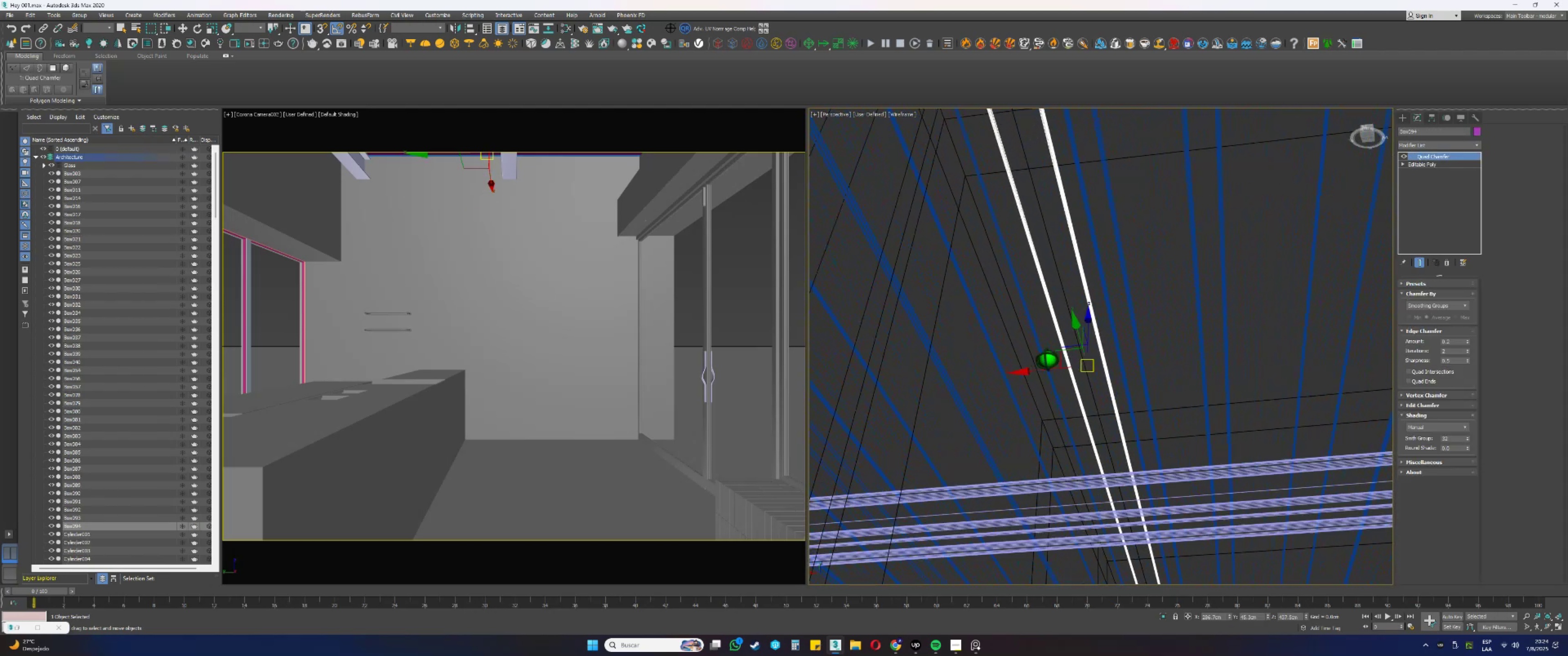 
scroll: coordinate [1060, 353], scroll_direction: down, amount: 2.0
 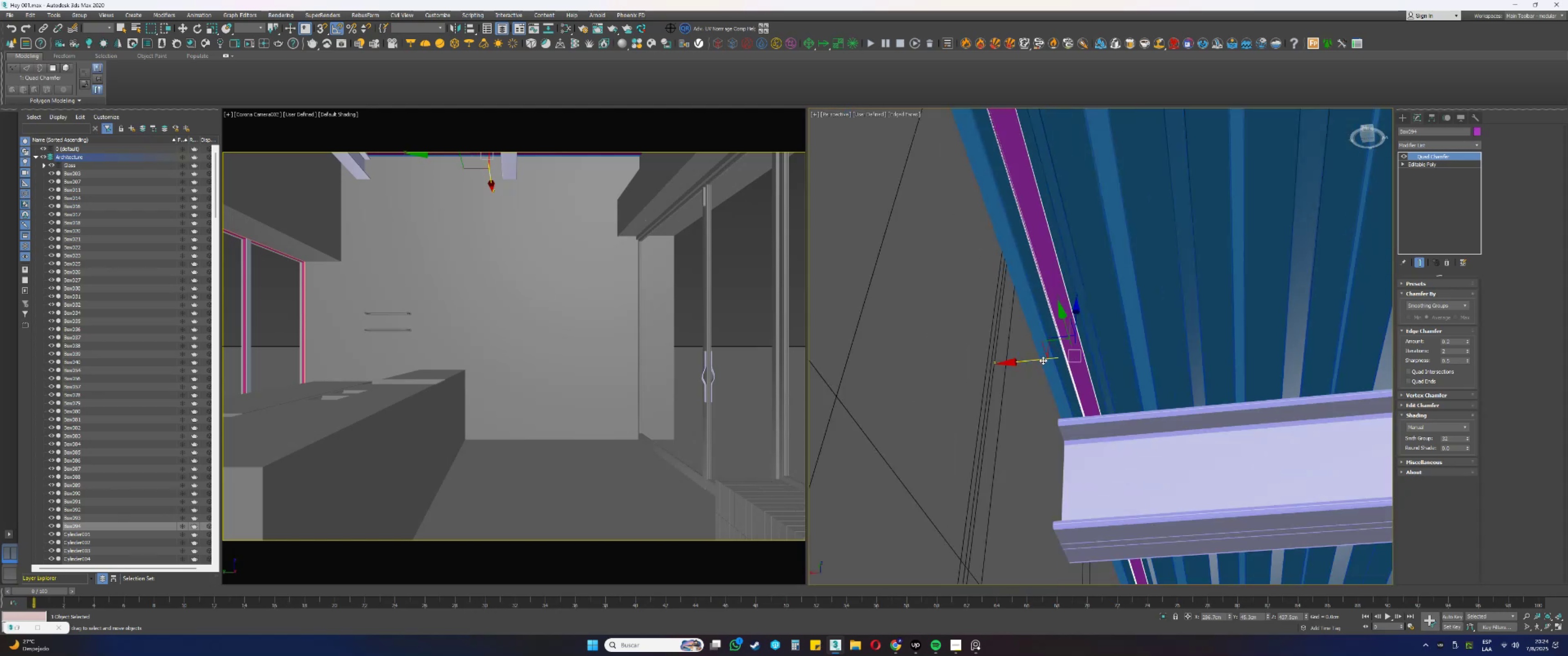 
key(F3)
 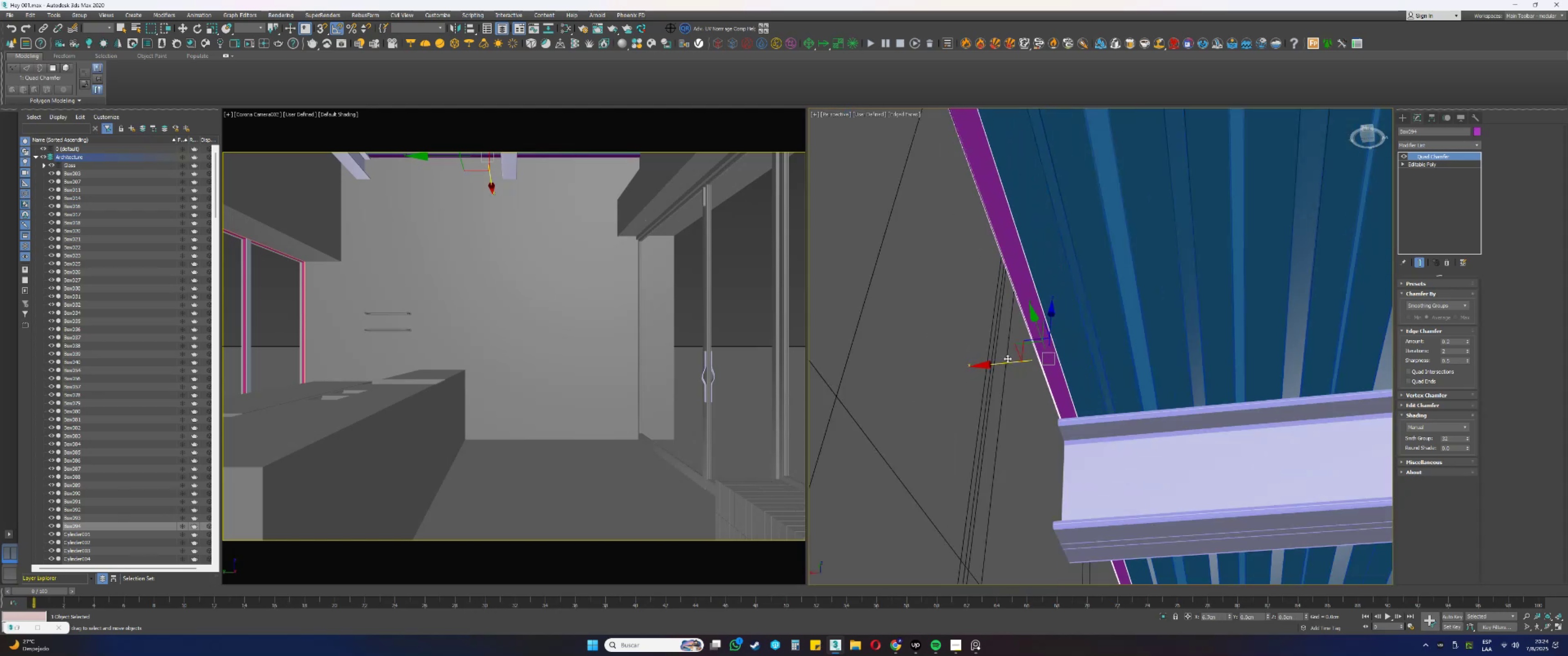 
scroll: coordinate [1042, 348], scroll_direction: up, amount: 5.0
 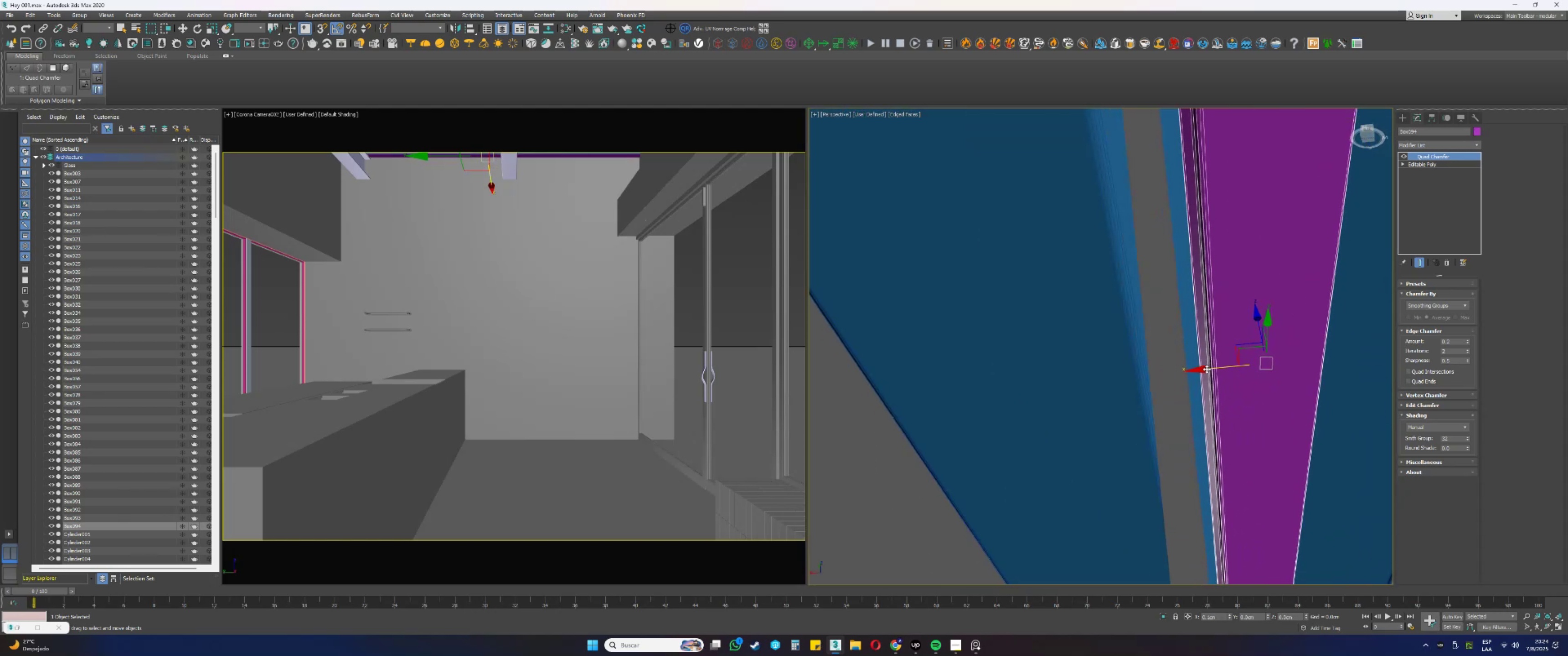 
scroll: coordinate [1109, 343], scroll_direction: down, amount: 5.0
 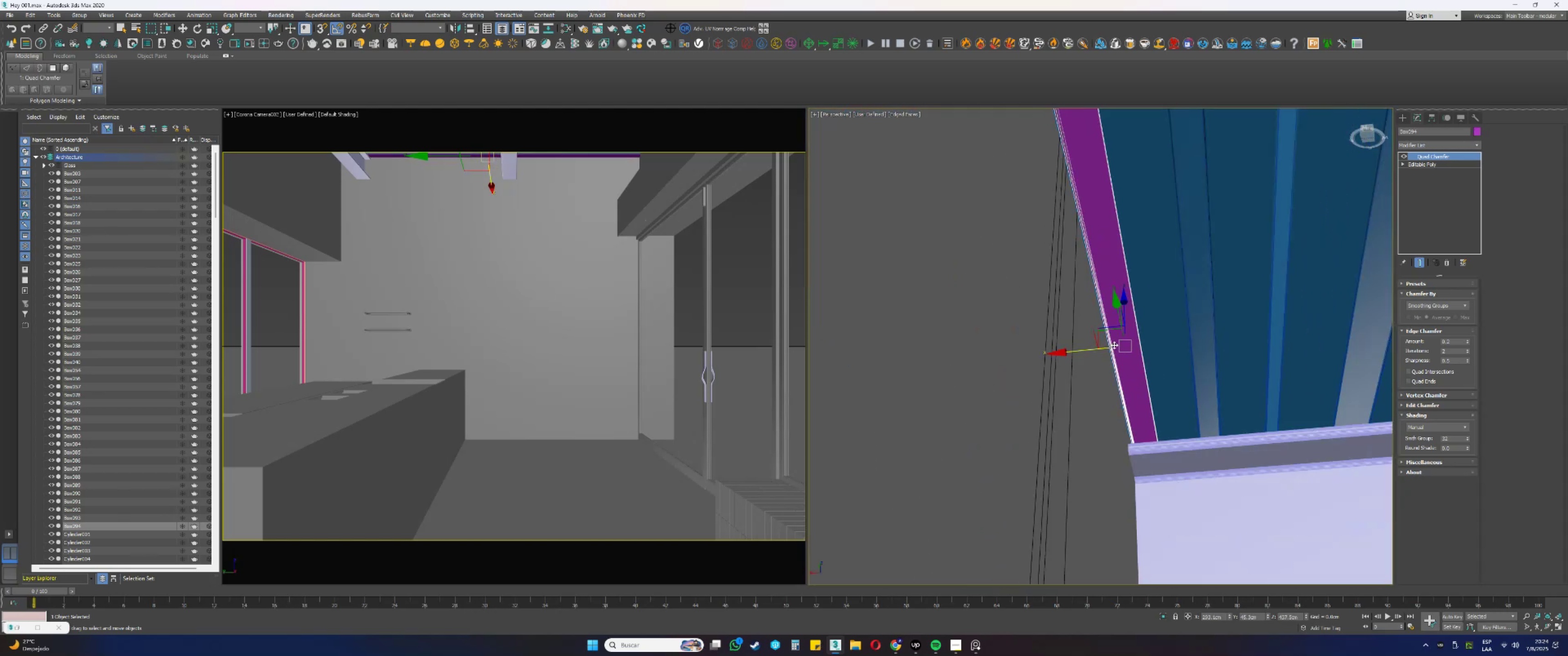 
key(Alt+AltLeft)
 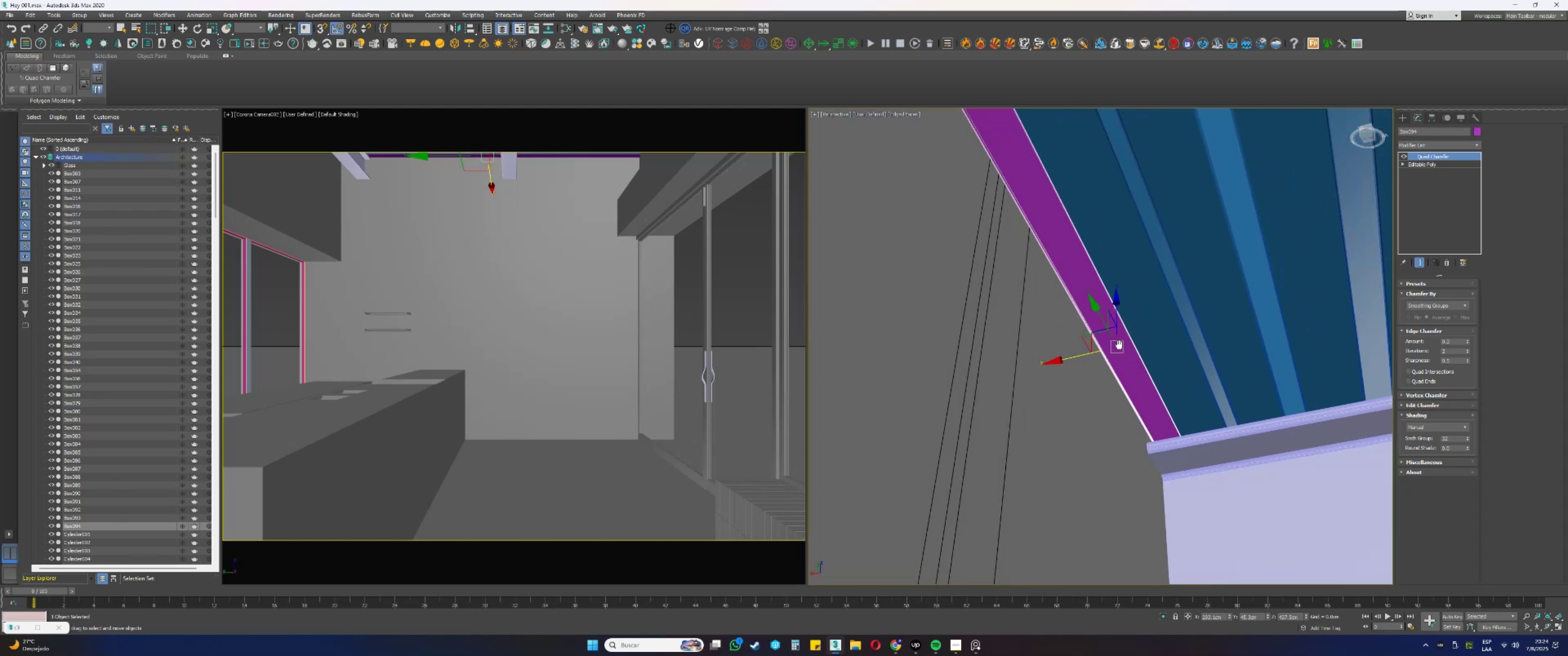 
key(Alt+AltLeft)
 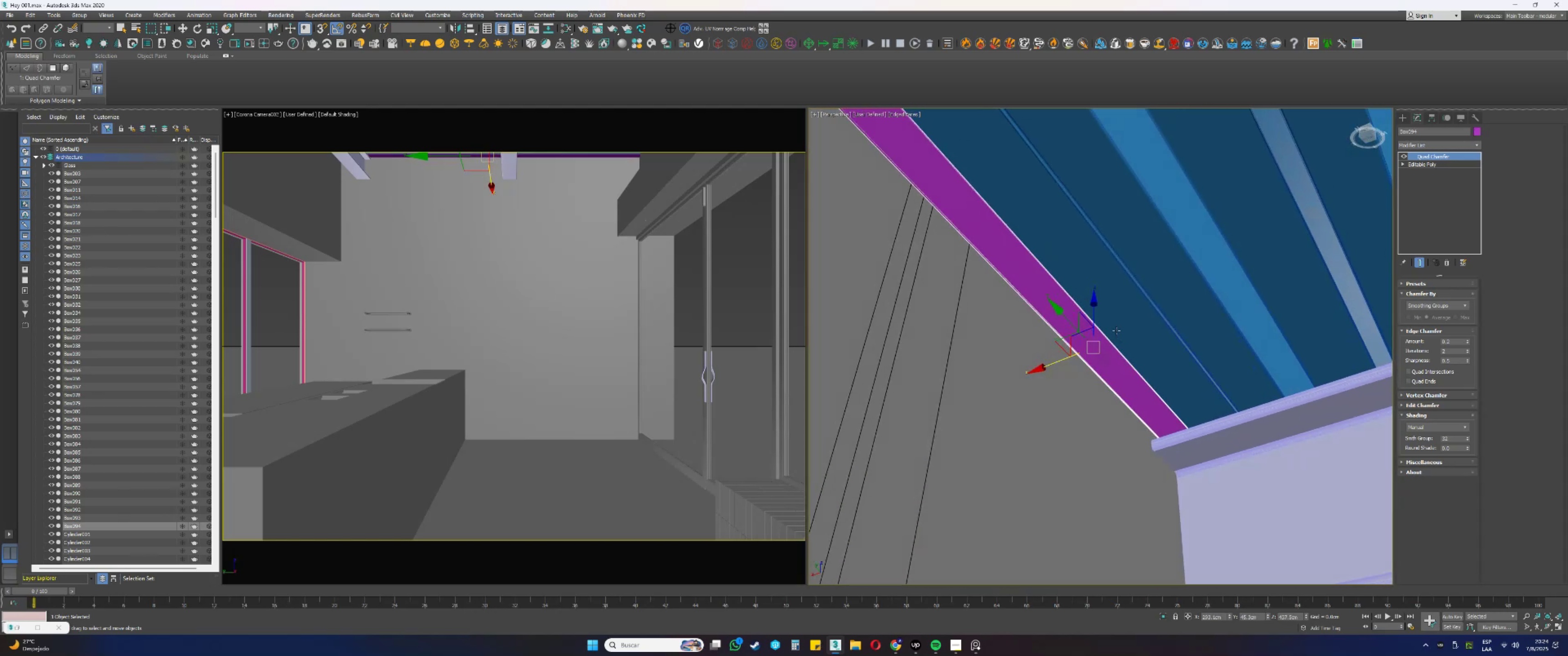 
scroll: coordinate [1119, 345], scroll_direction: down, amount: 3.0
 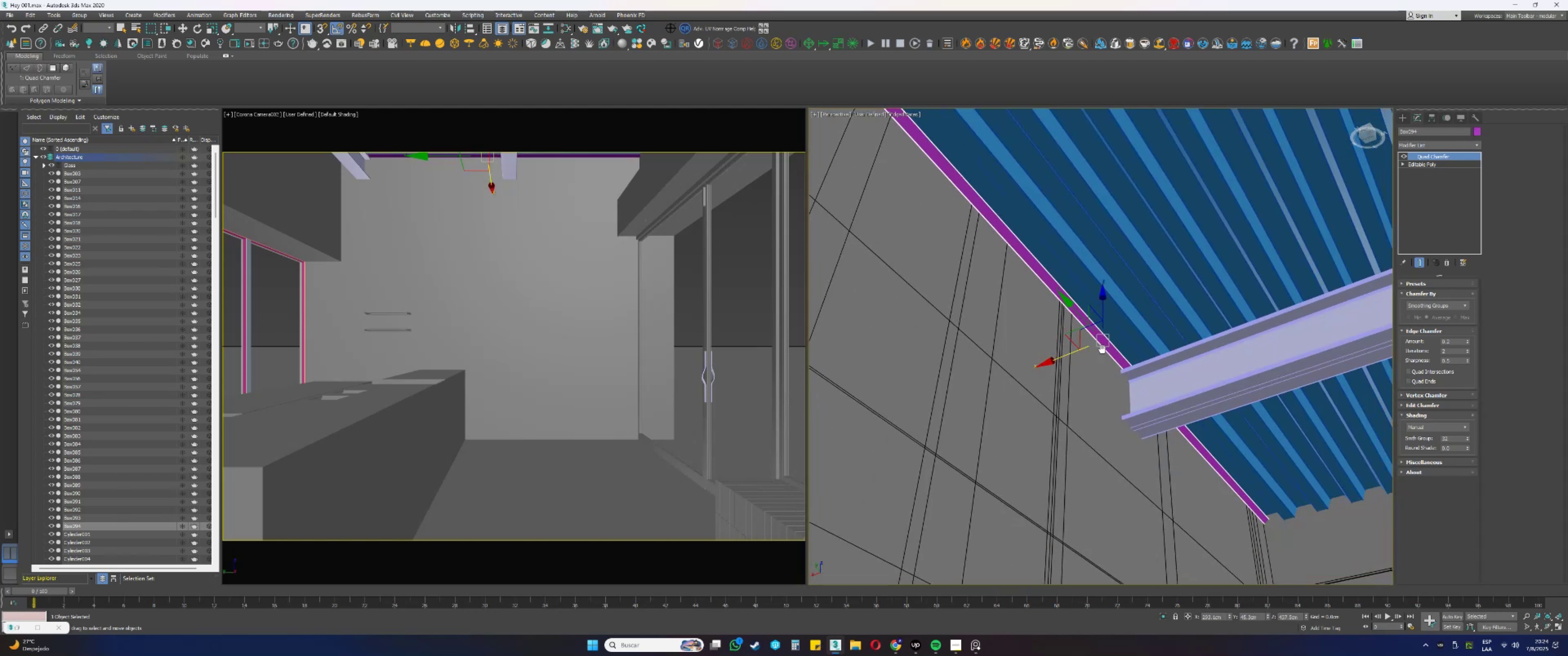 
mouse_move([1071, 338])
 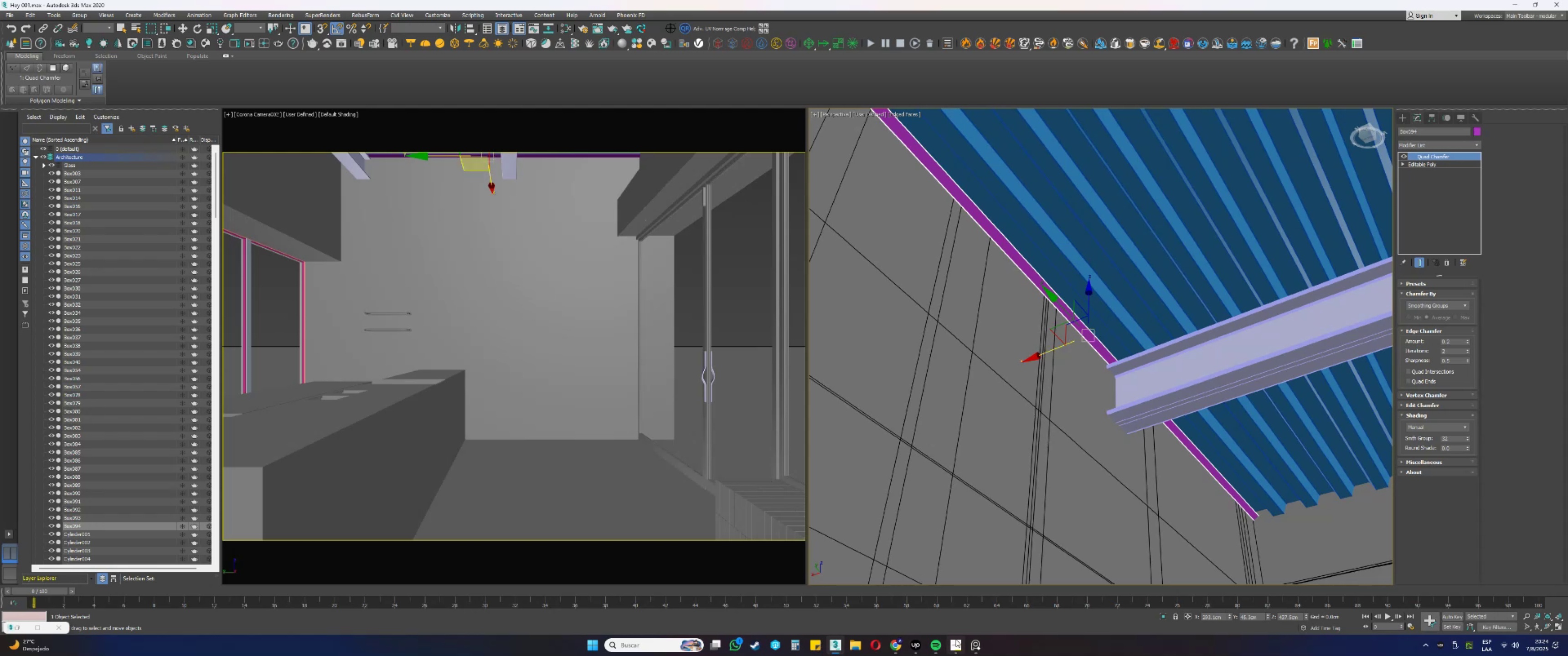 
left_click([983, 648])
 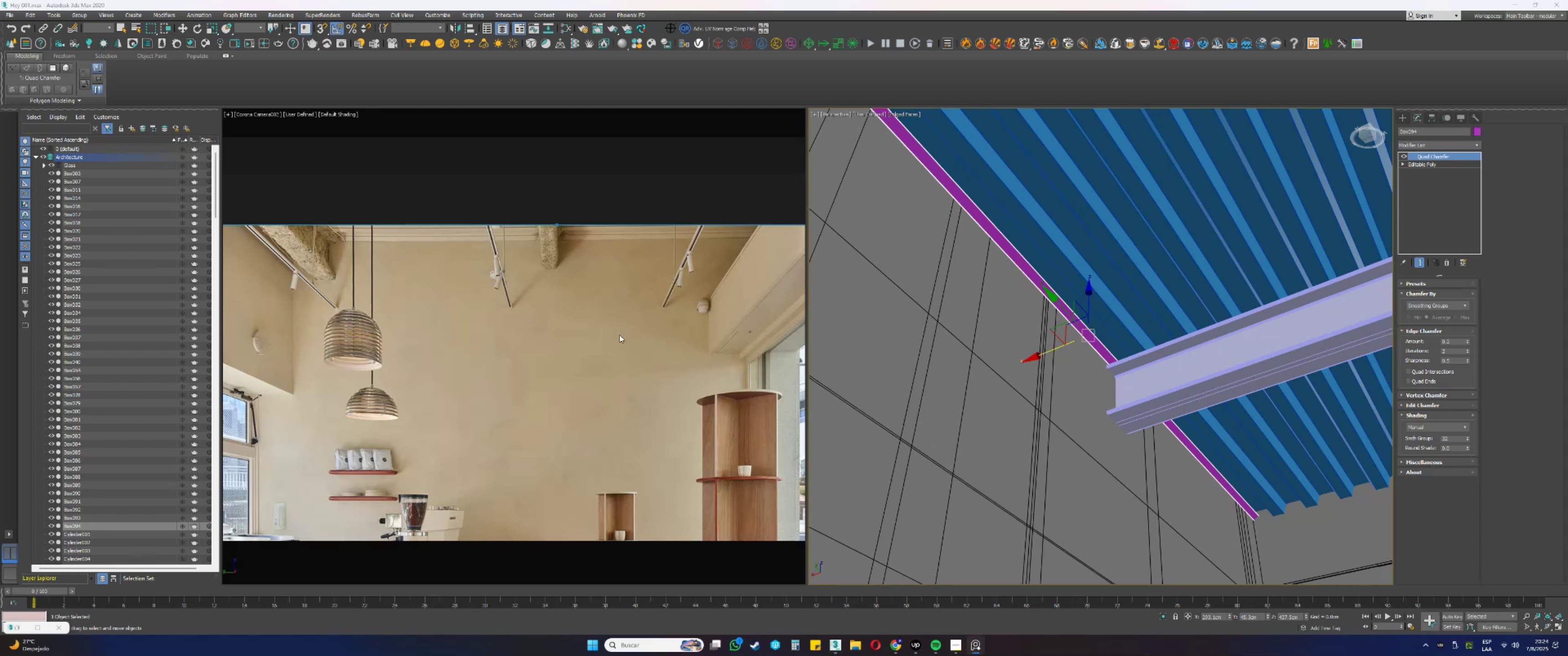 
scroll: coordinate [511, 324], scroll_direction: down, amount: 7.0
 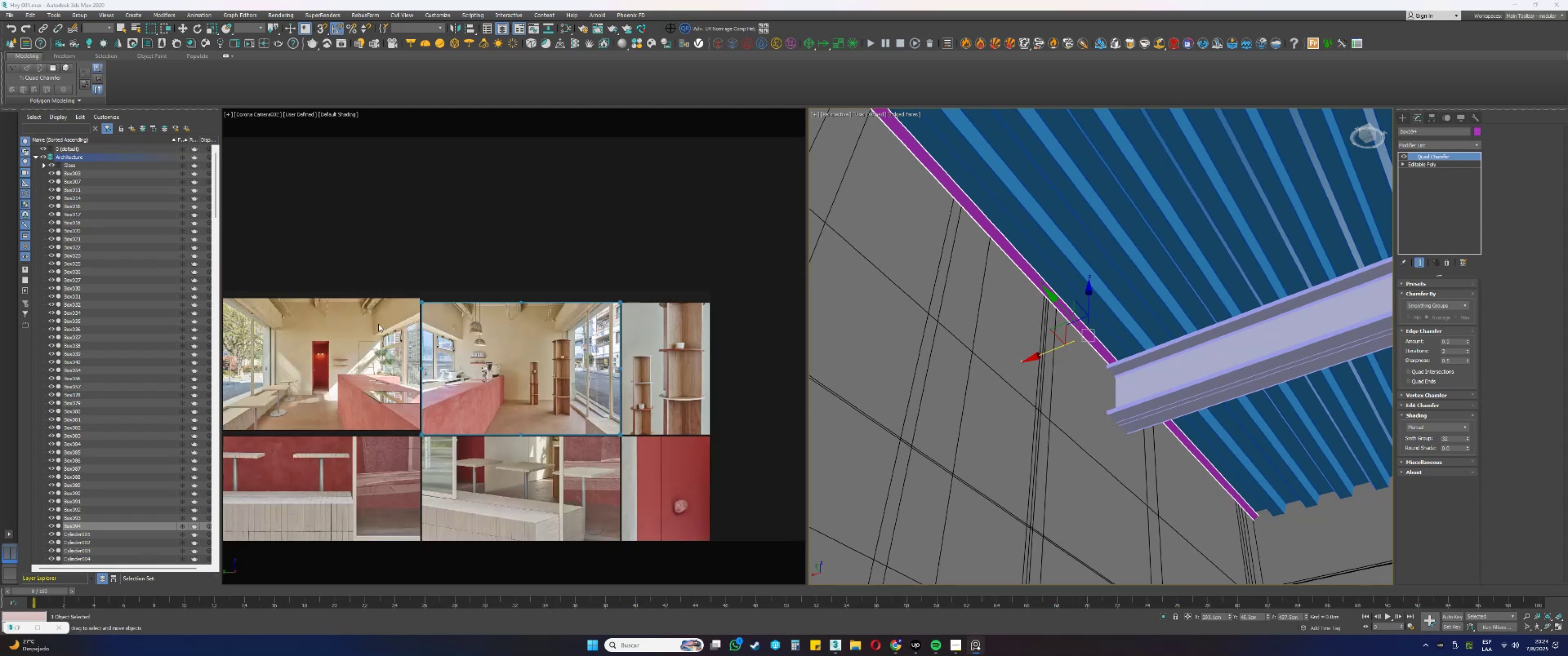 
scroll: coordinate [364, 300], scroll_direction: up, amount: 8.0
 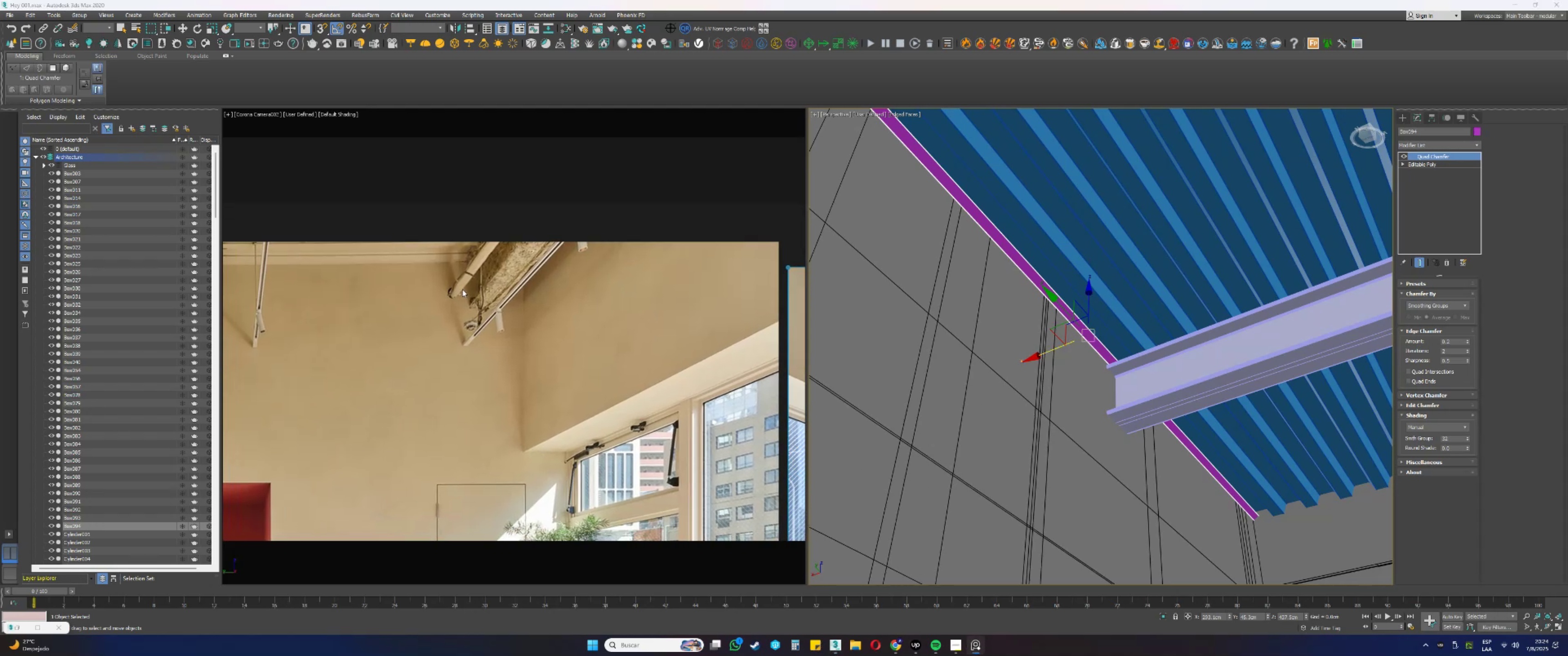 
scroll: coordinate [464, 289], scroll_direction: down, amount: 3.0
 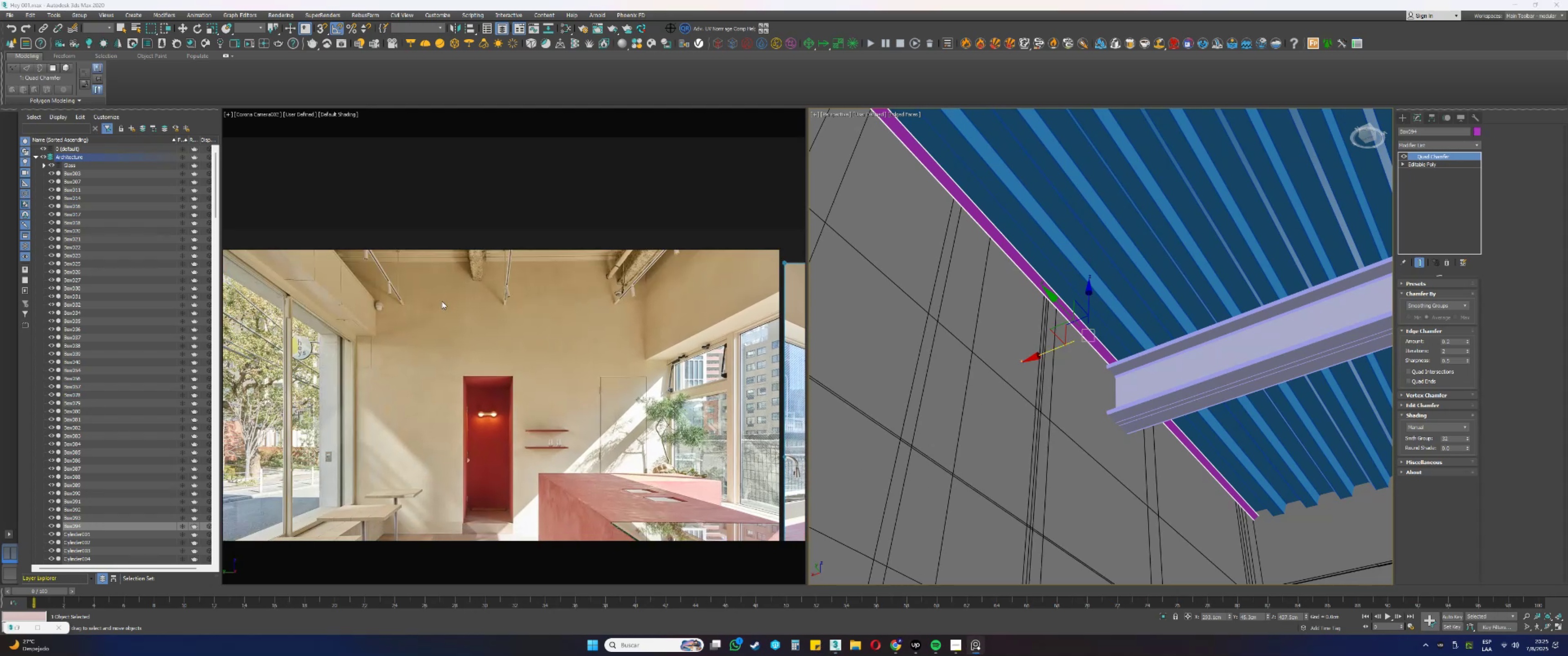 
scroll: coordinate [354, 292], scroll_direction: none, amount: 0.0
 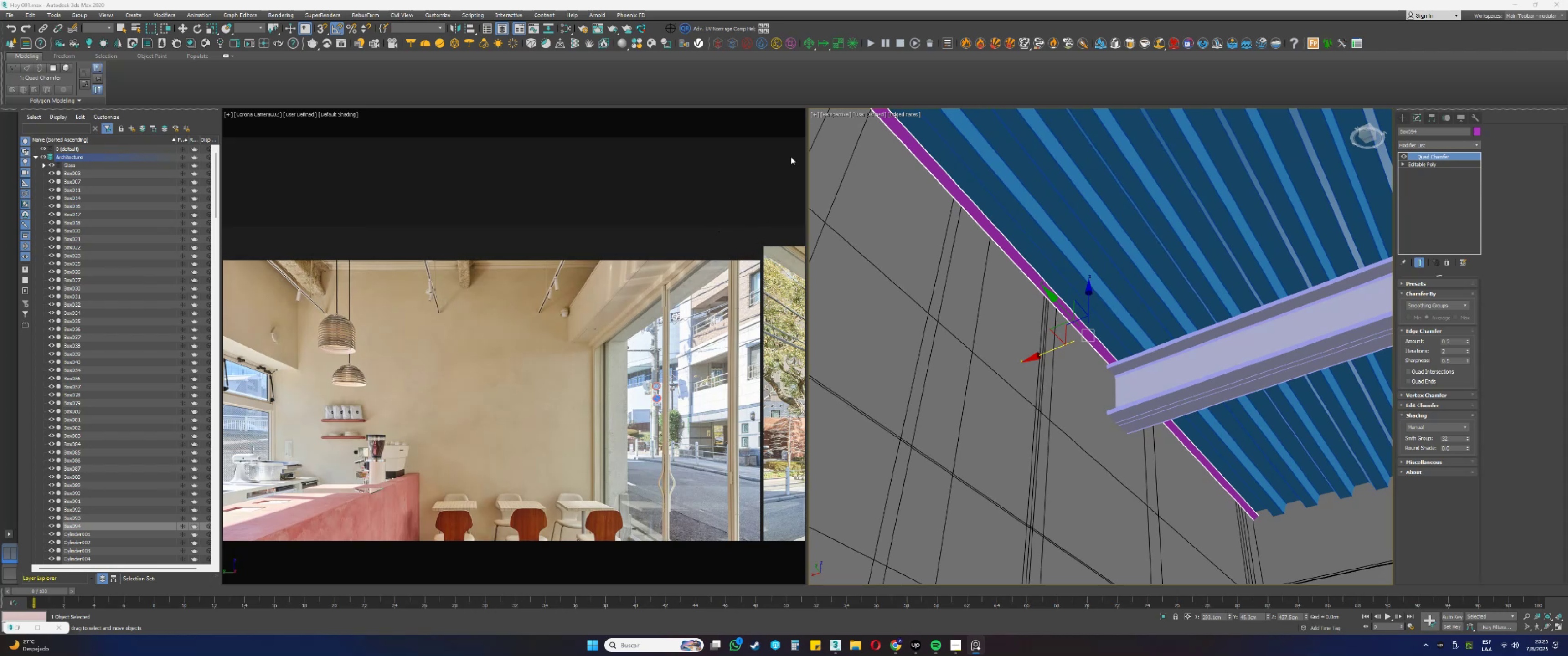 
left_click([771, 144])
 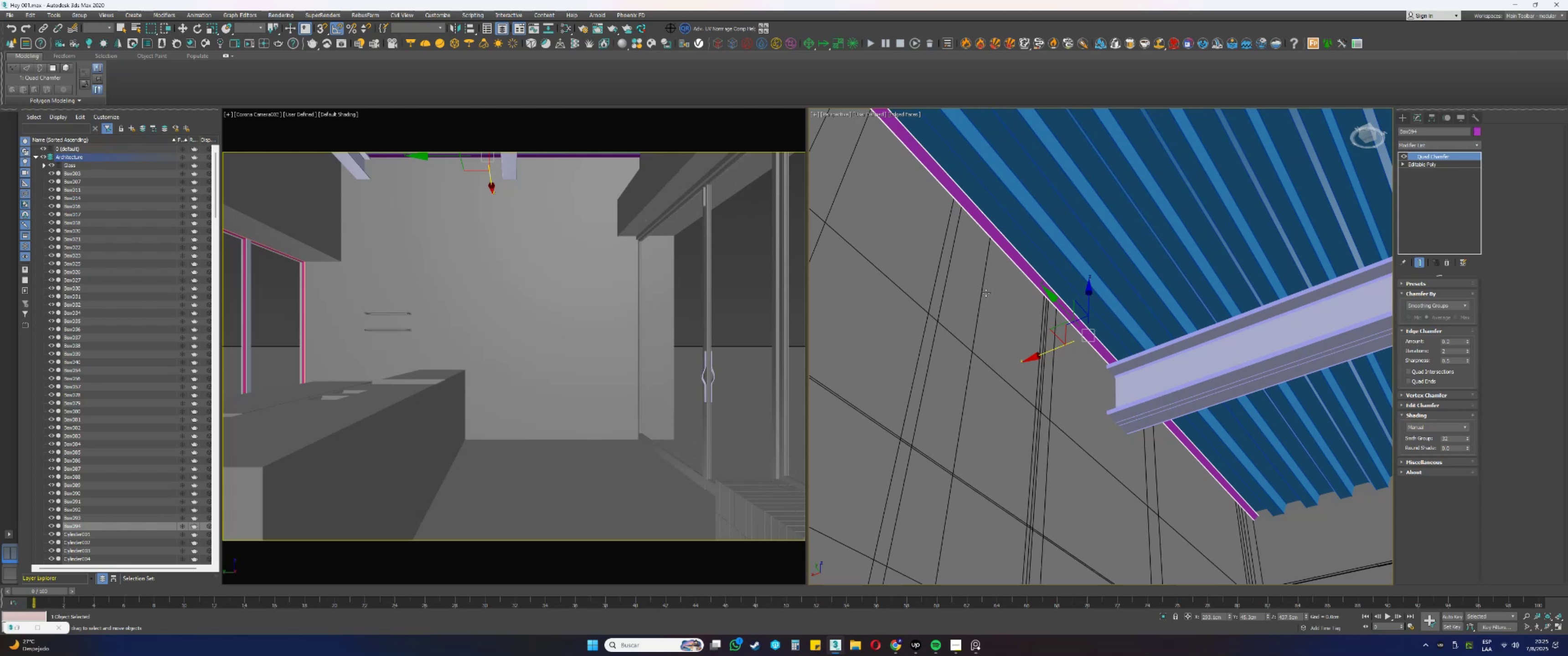 
wait(13.9)
 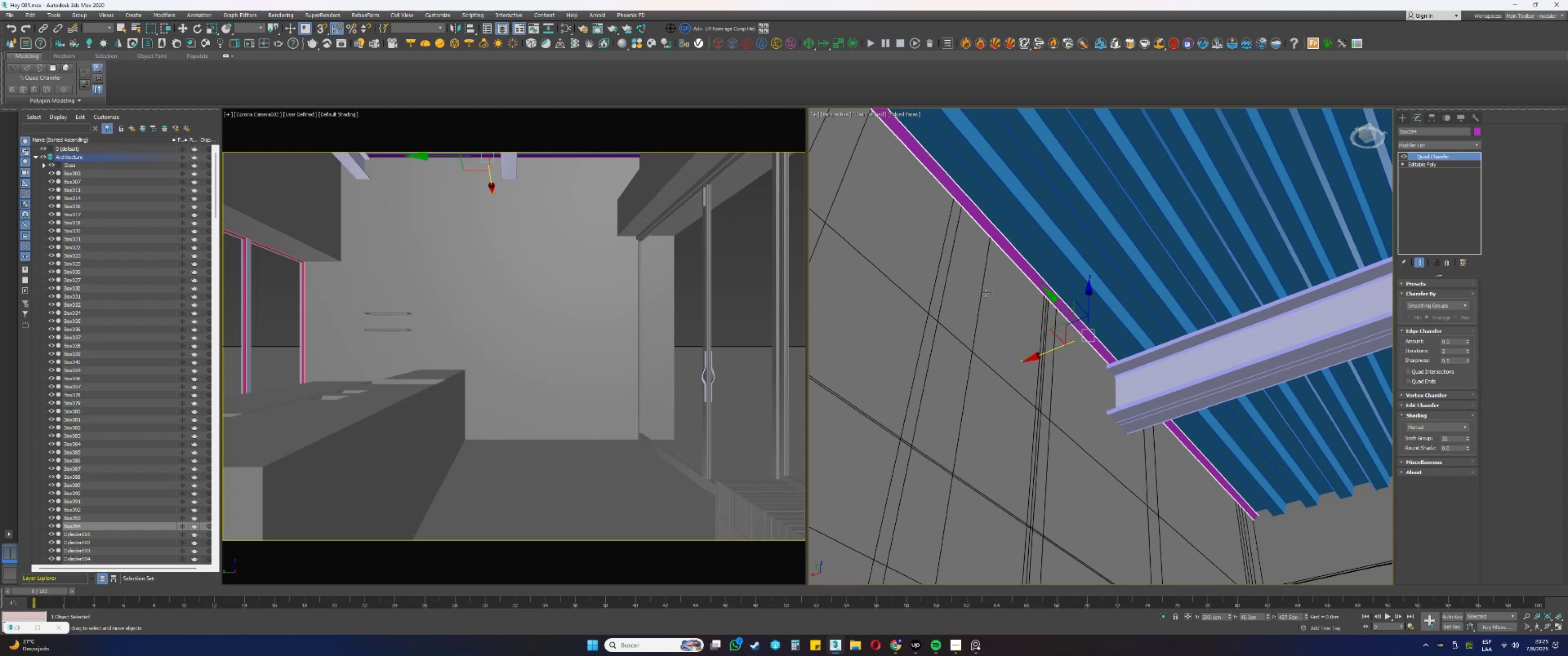 
type(fz[F3])
 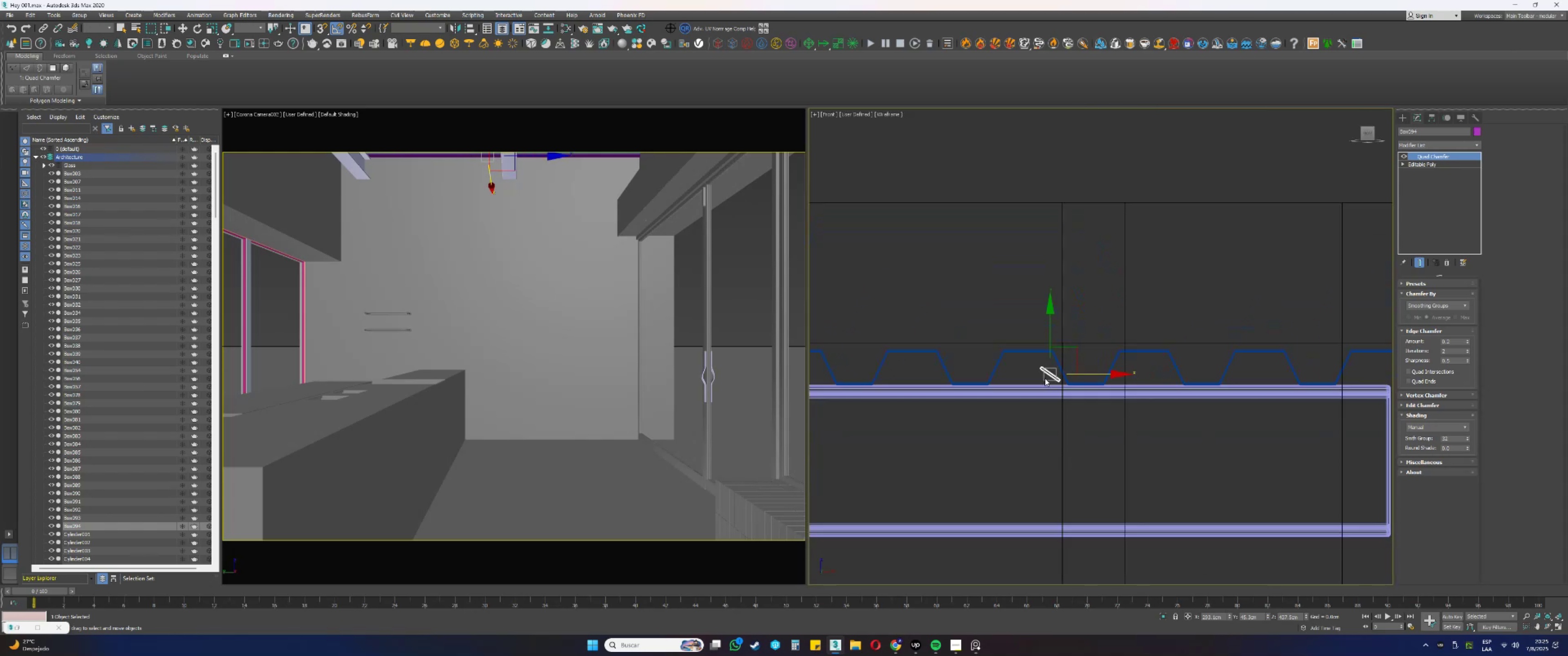 
scroll: coordinate [1046, 378], scroll_direction: down, amount: 18.0
 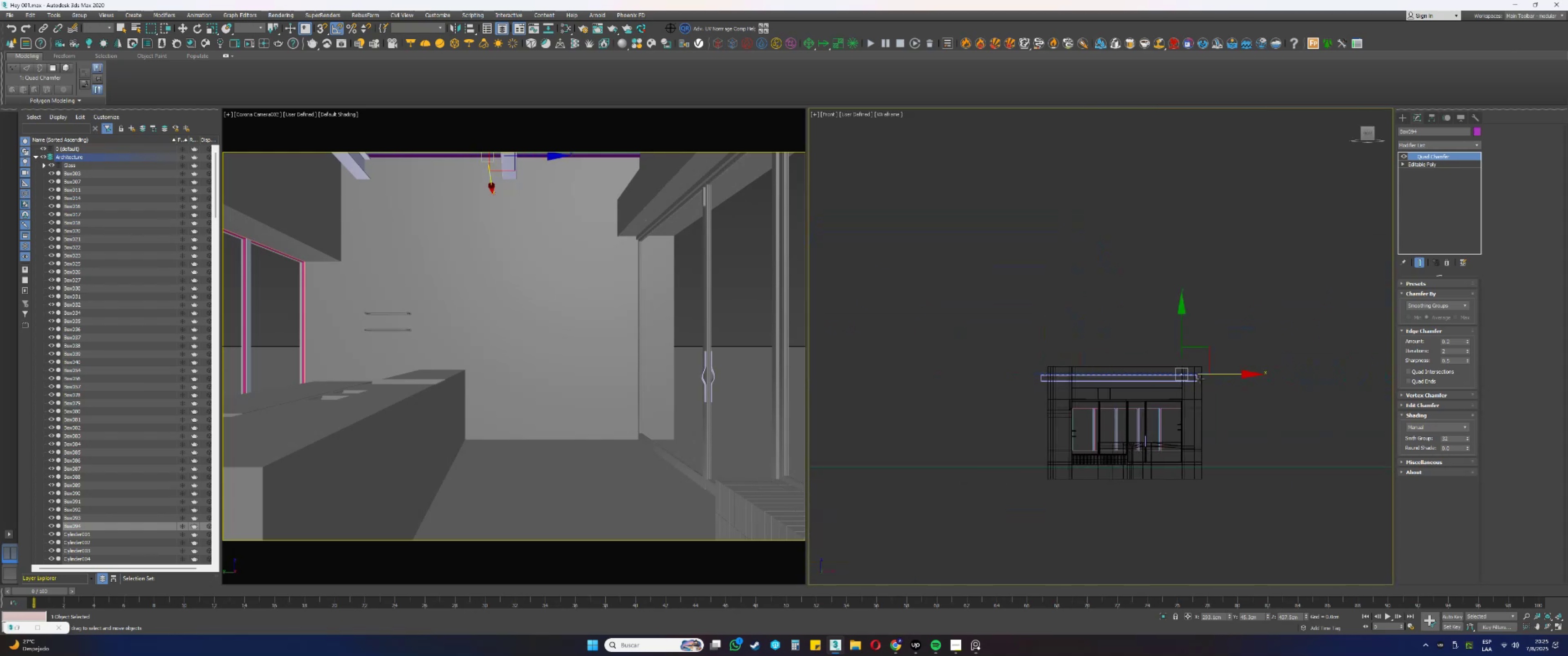 
scroll: coordinate [1214, 389], scroll_direction: up, amount: 1.0
 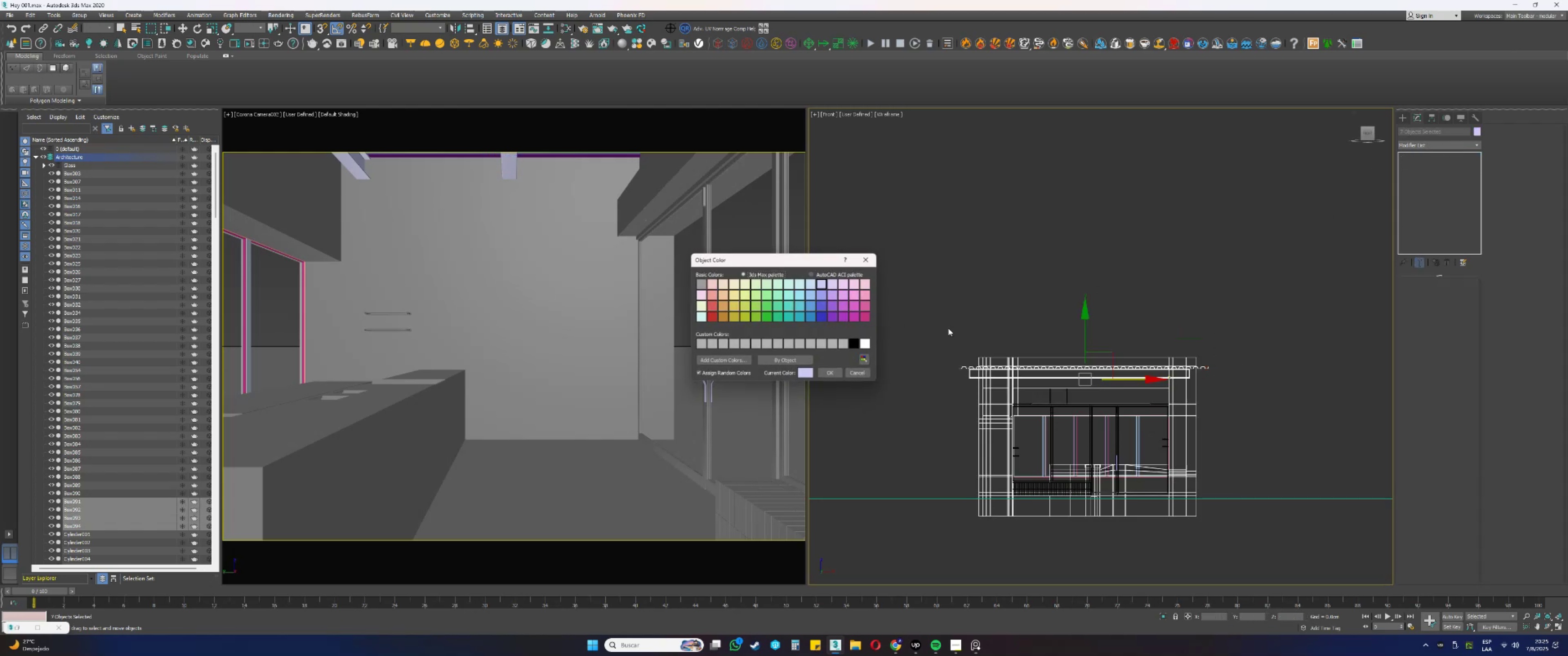 
double_click([840, 371])
 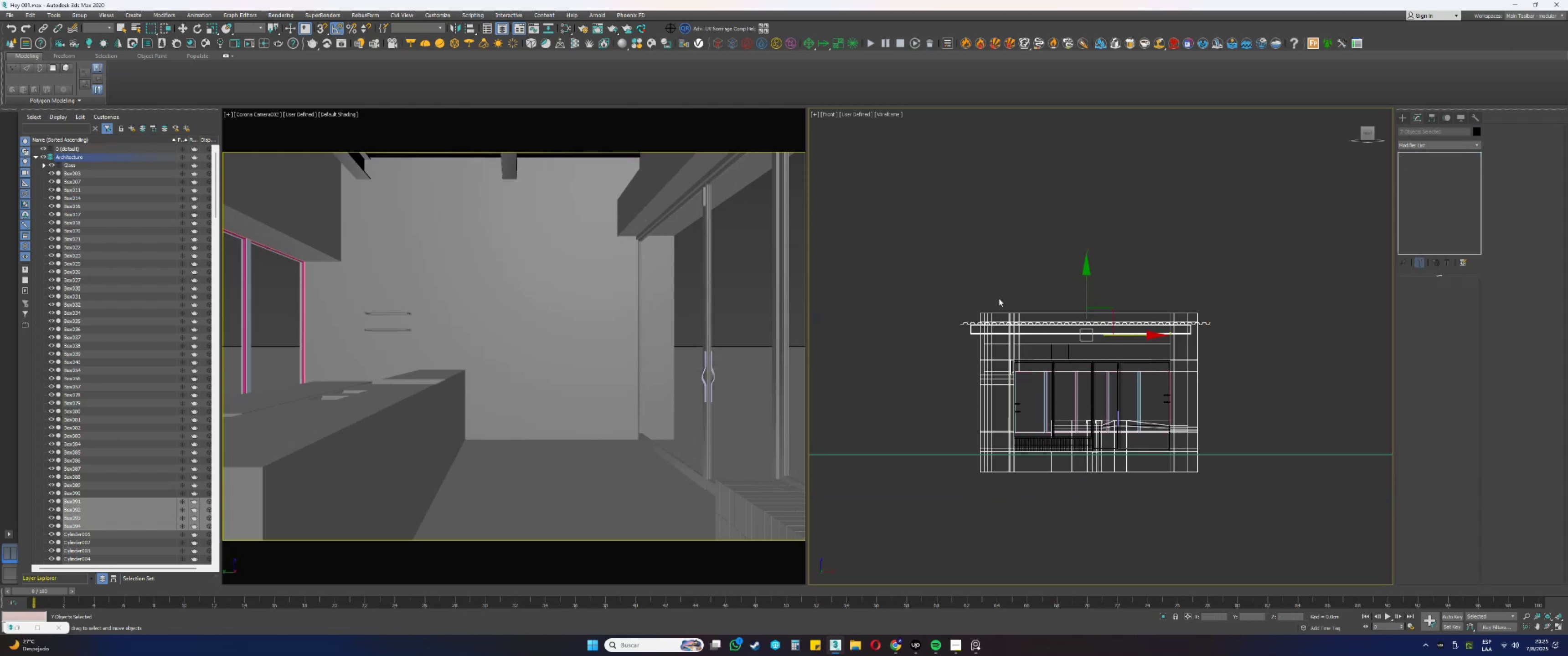 
key(M)
 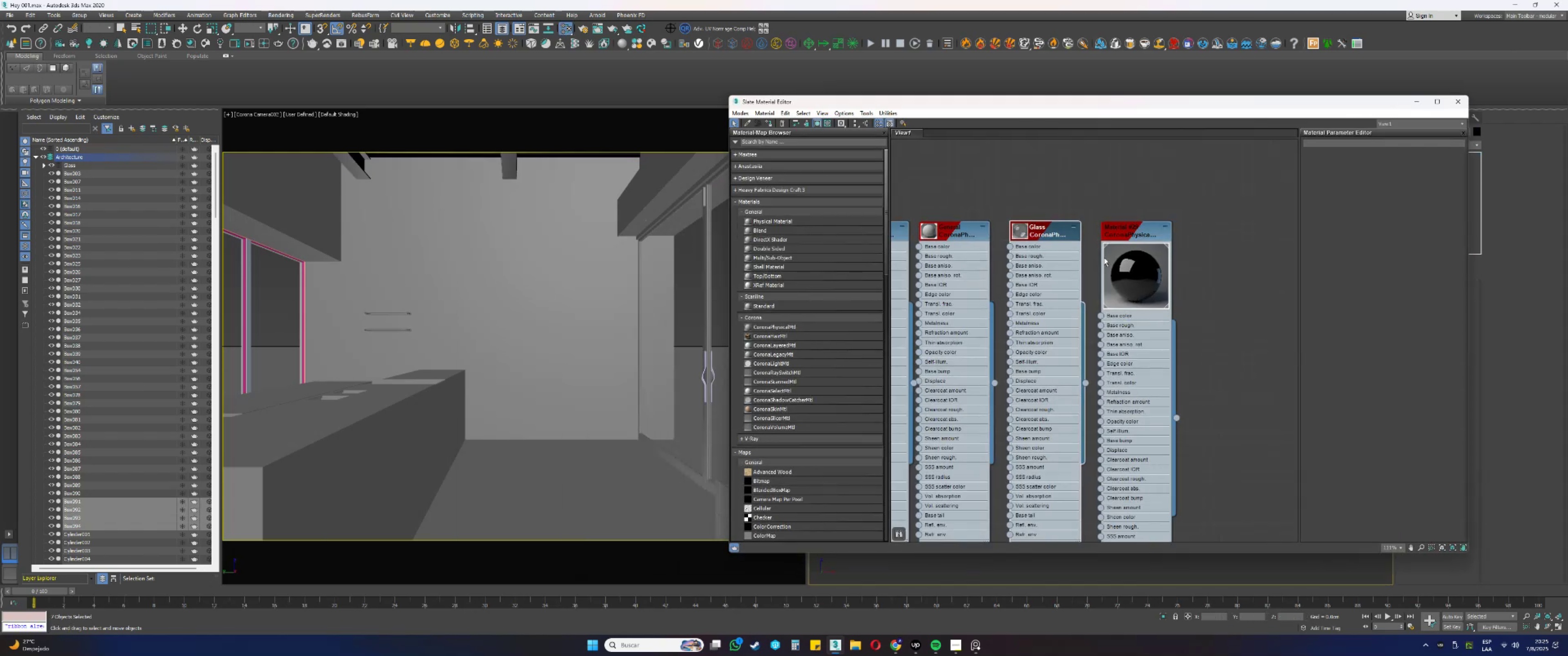 
left_click([928, 249])
 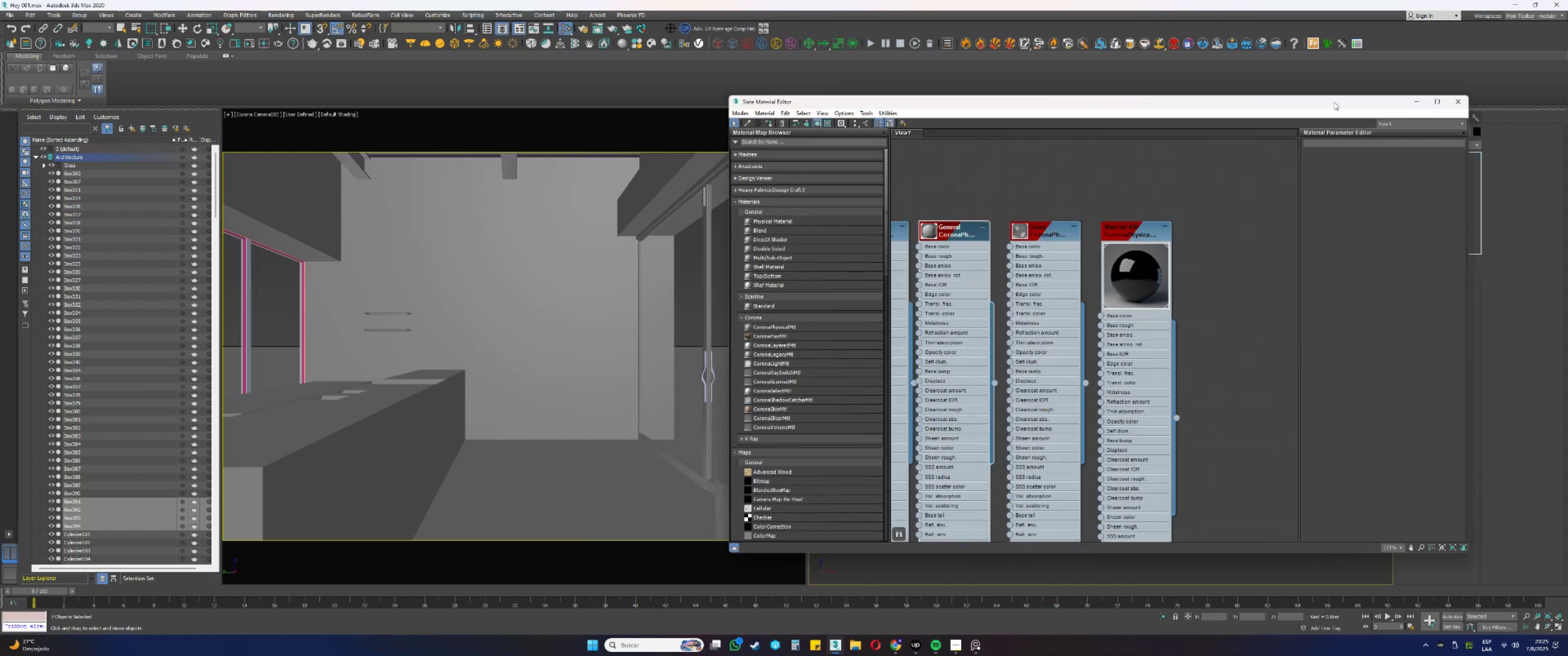 
left_click([1418, 105])
 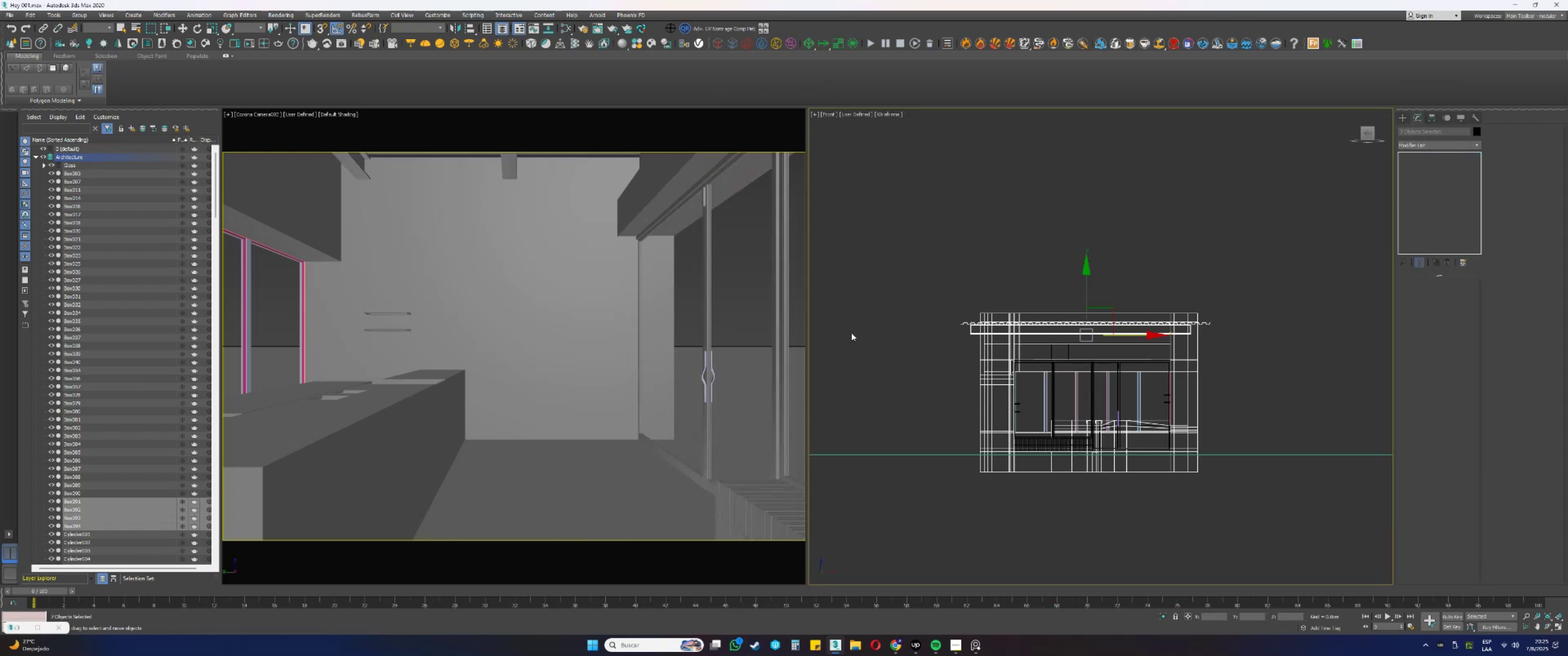 
scroll: coordinate [1096, 450], scroll_direction: up, amount: 11.0
 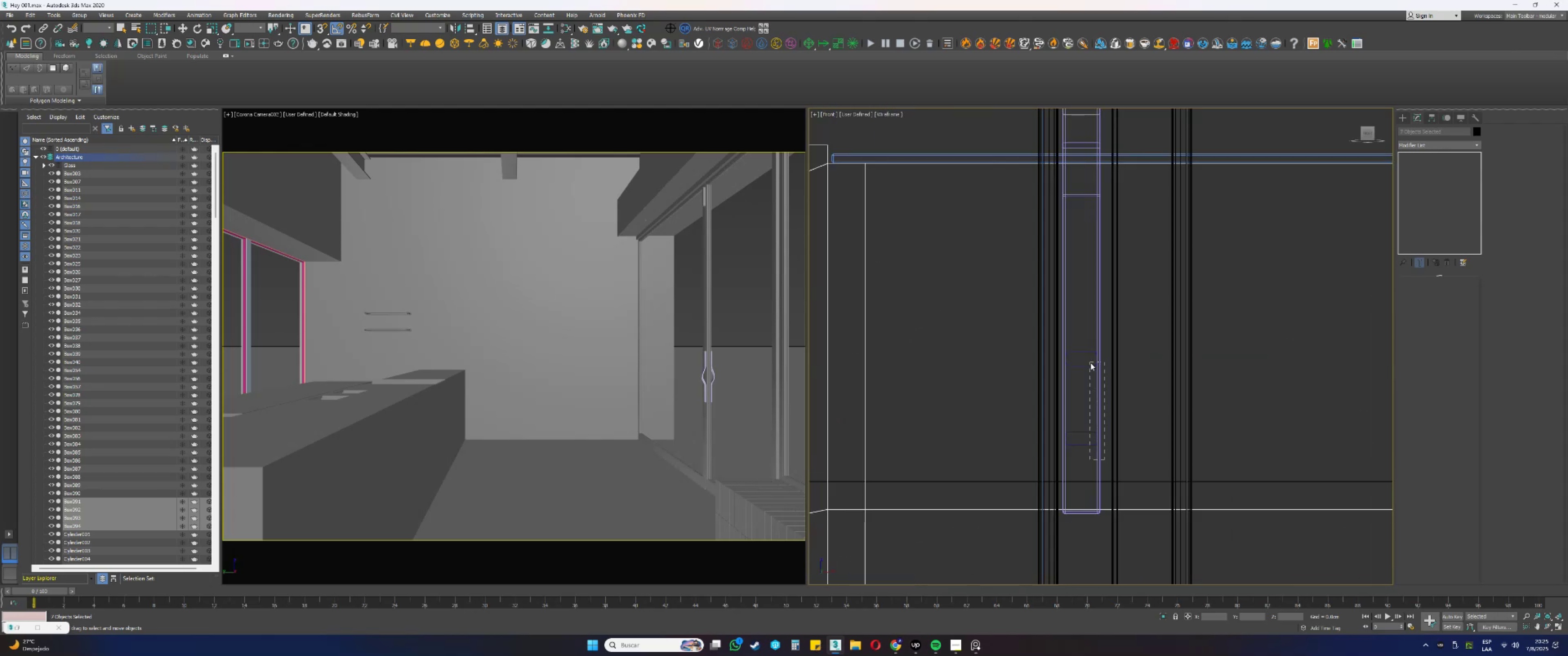 
scroll: coordinate [1086, 354], scroll_direction: down, amount: 4.0
 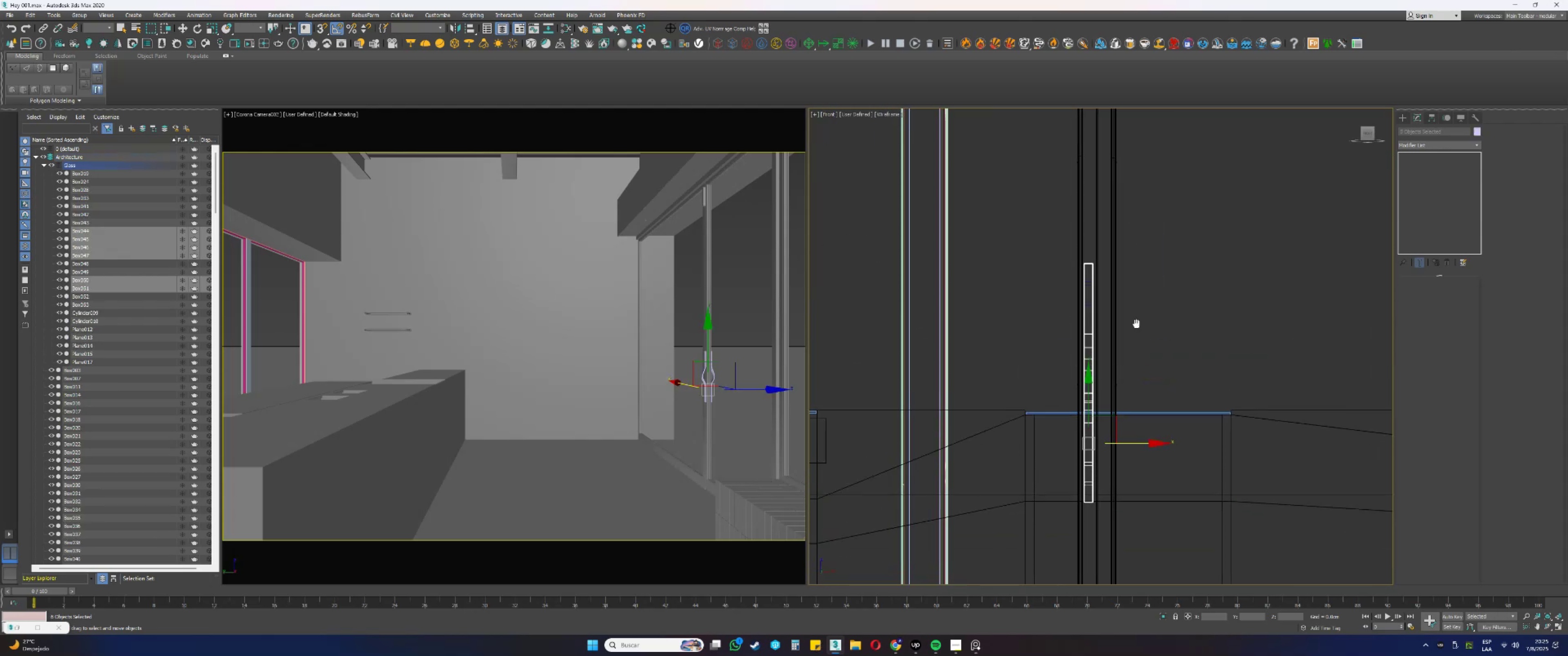 
scroll: coordinate [1091, 274], scroll_direction: up, amount: 4.0
 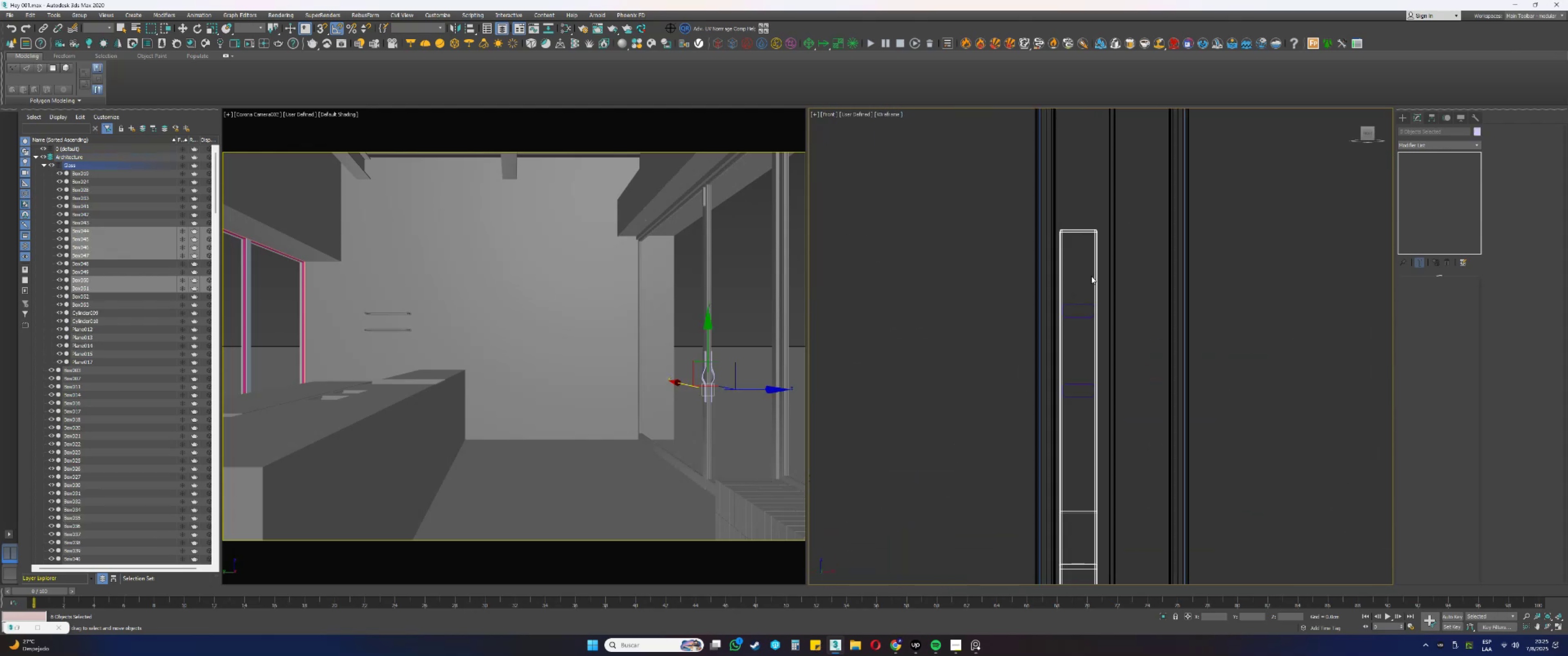 
hold_key(key=ControlLeft, duration=0.59)
 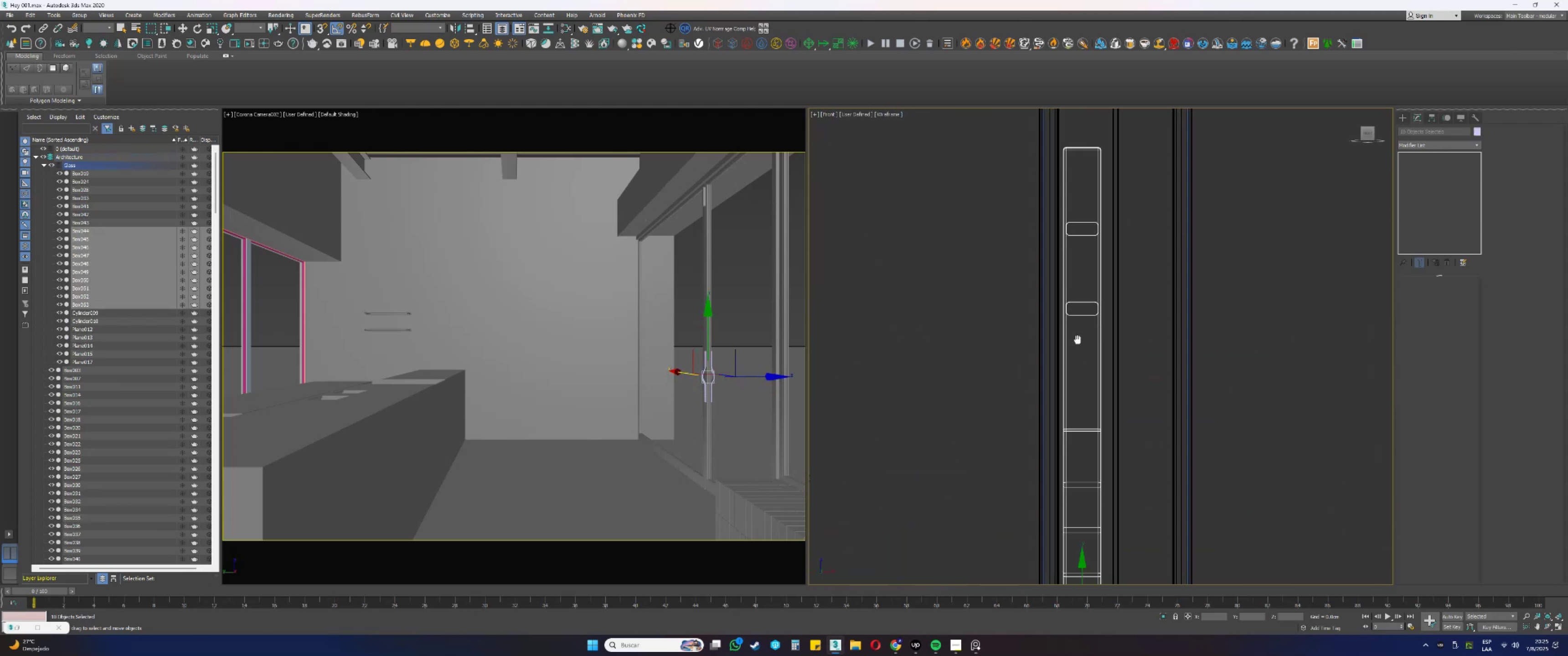 
key(M)
 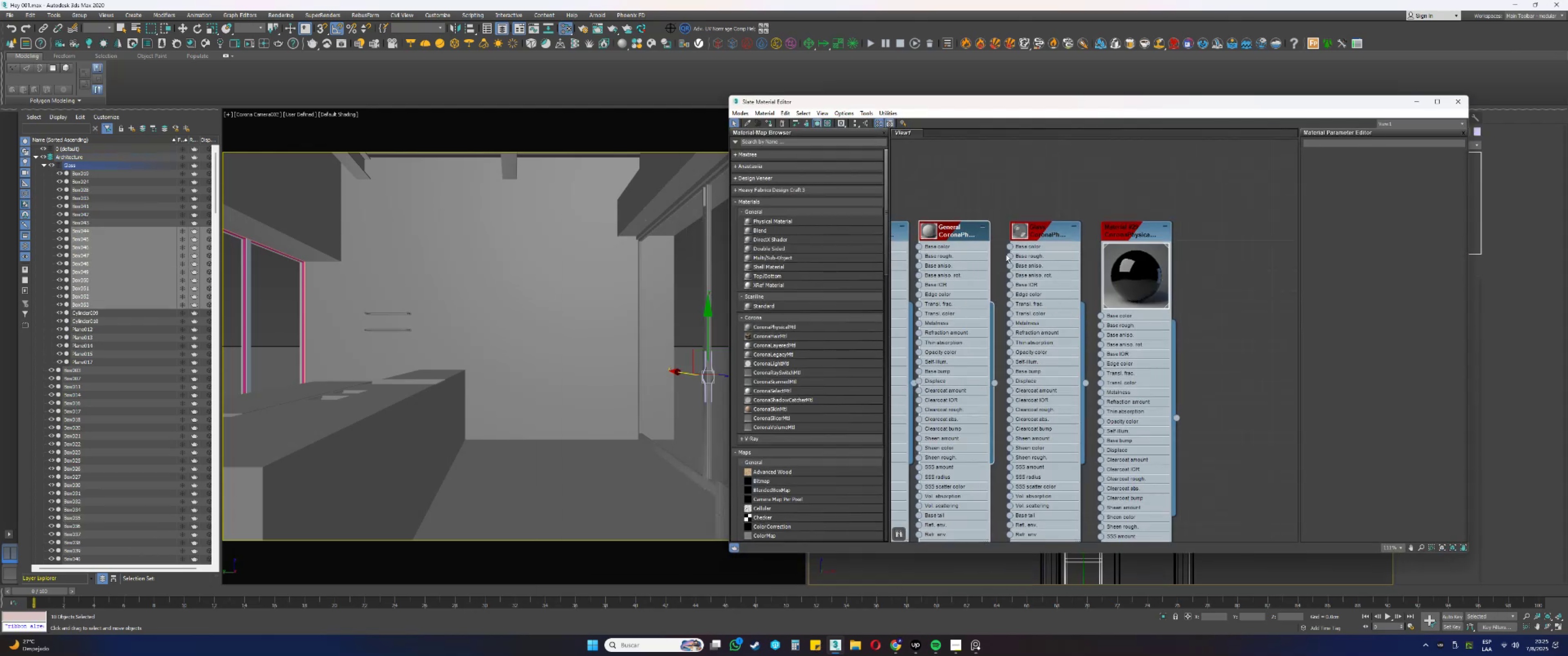 
left_click([962, 246])
 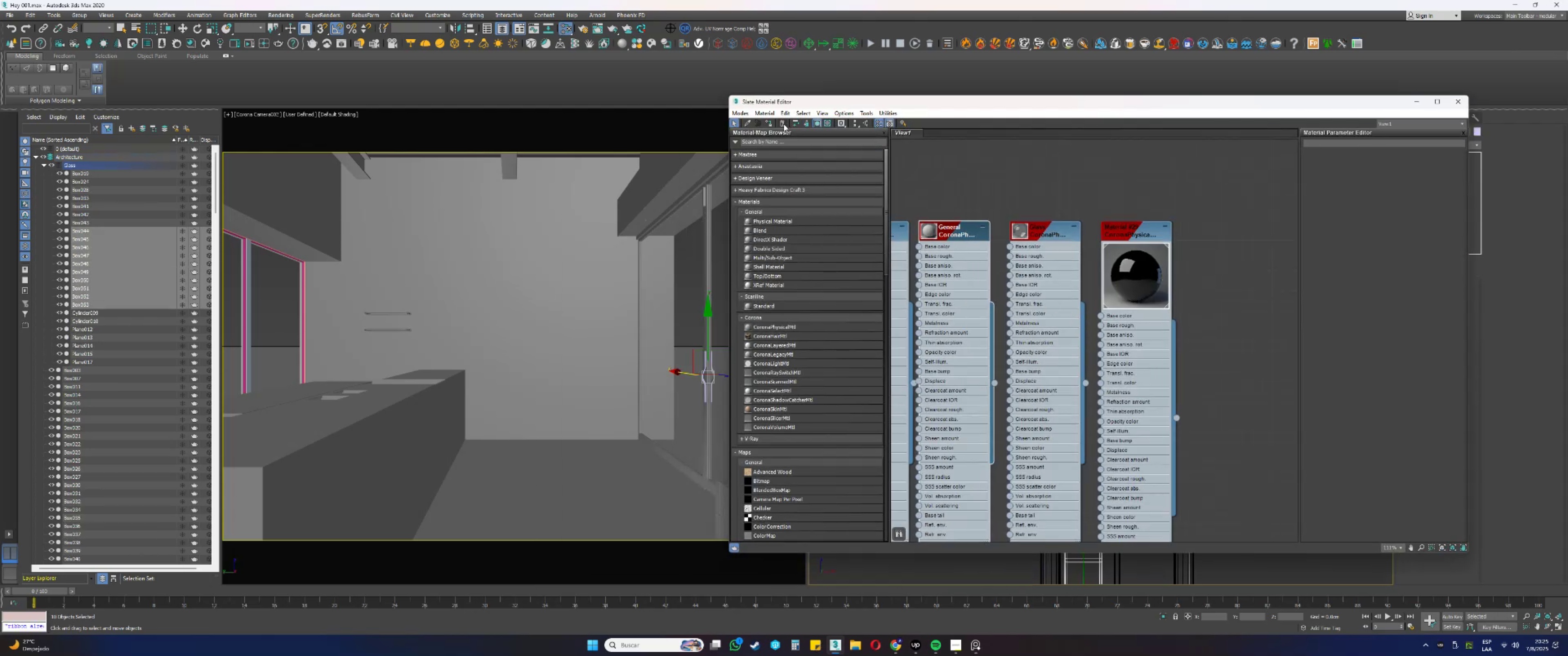 
left_click([770, 125])
 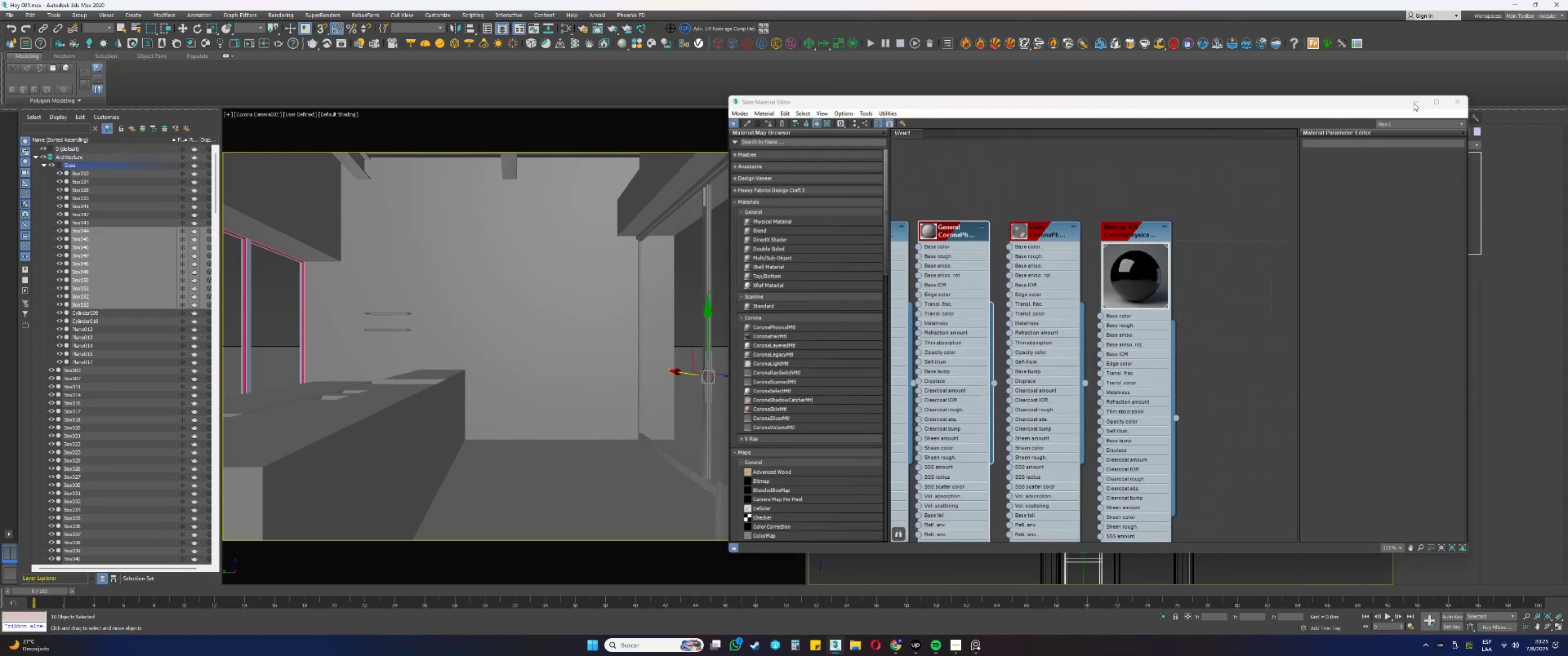 
scroll: coordinate [1065, 284], scroll_direction: down, amount: 7.0
 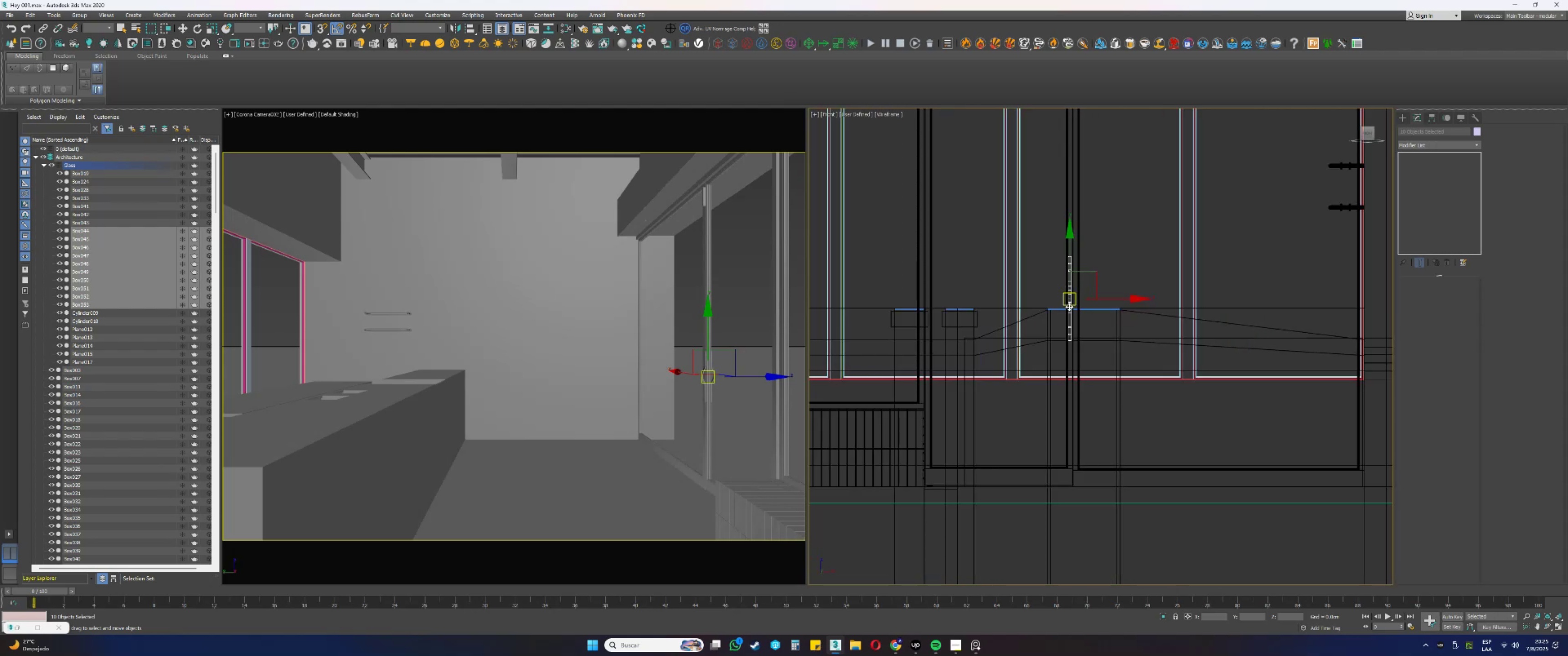 
hold_key(key=AltLeft, duration=0.36)
 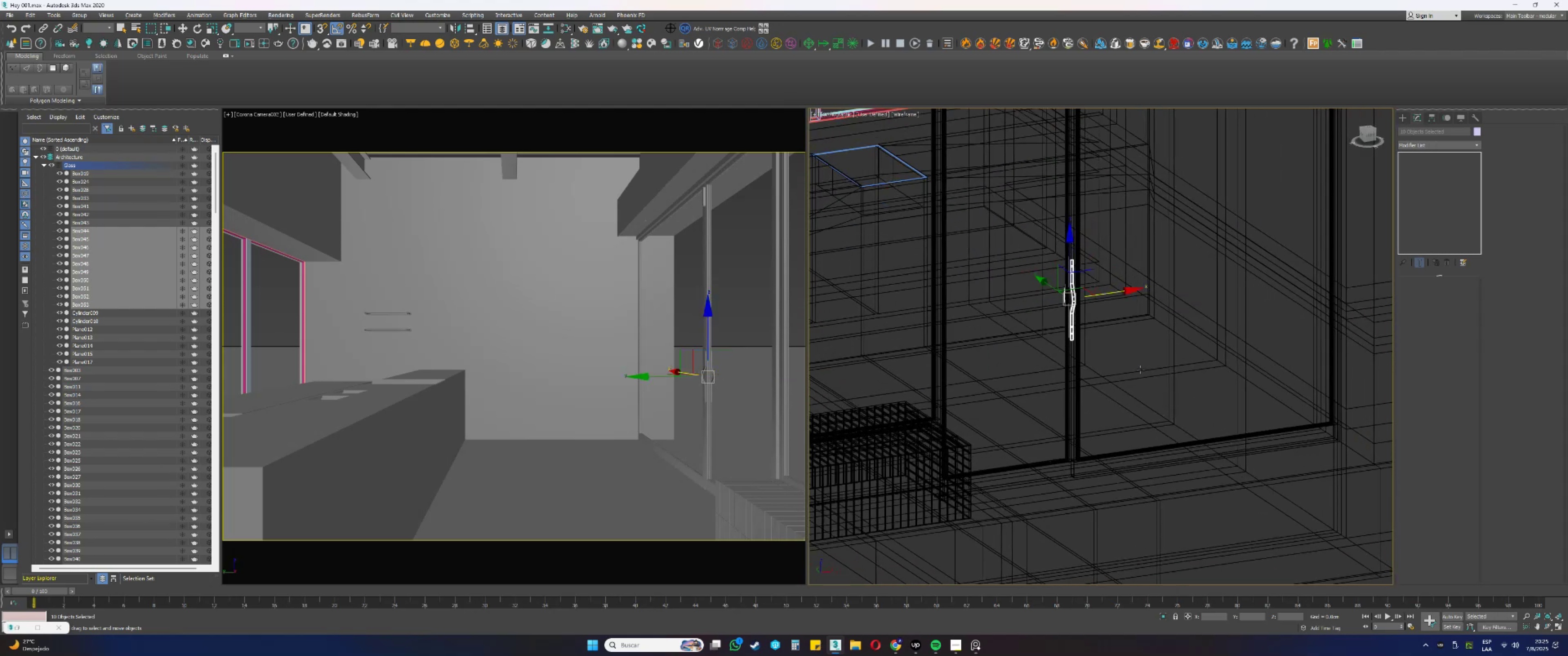 
key(F3)
 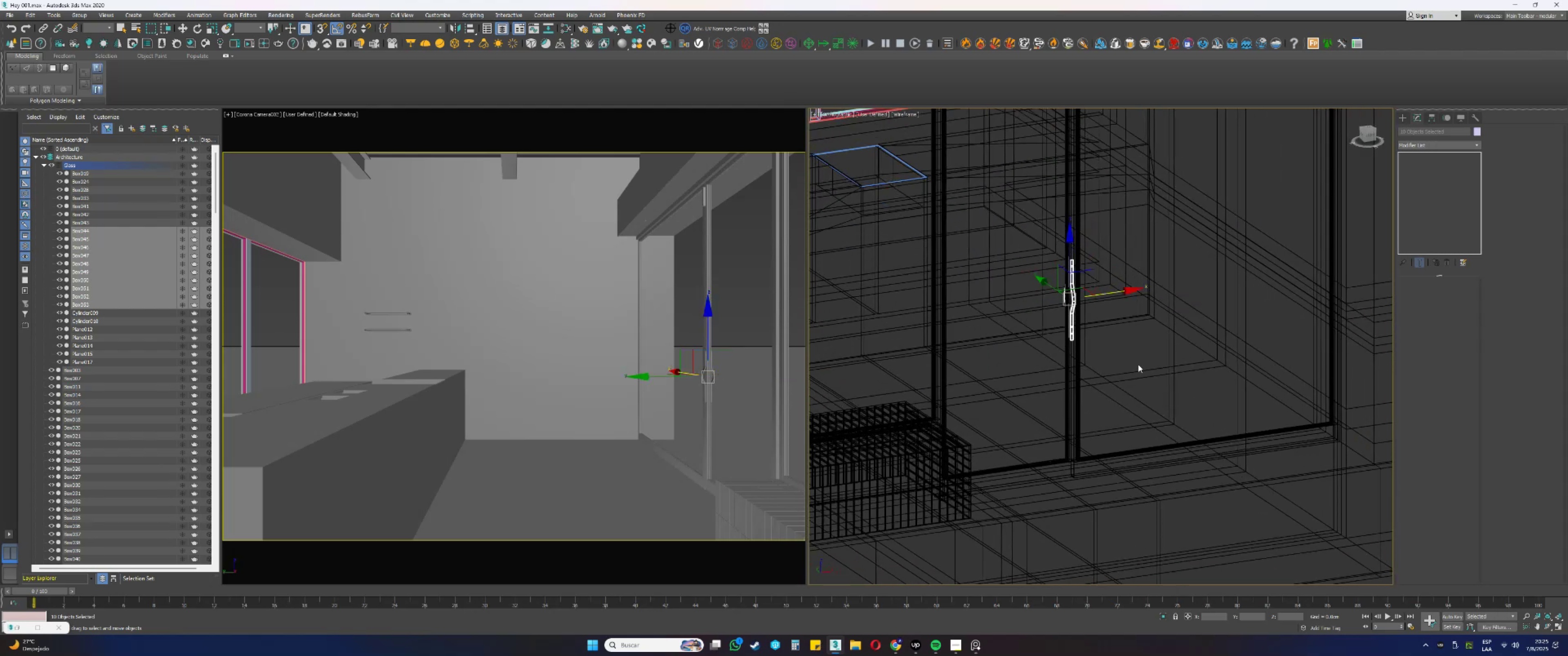 
scroll: coordinate [1139, 365], scroll_direction: down, amount: 4.0
 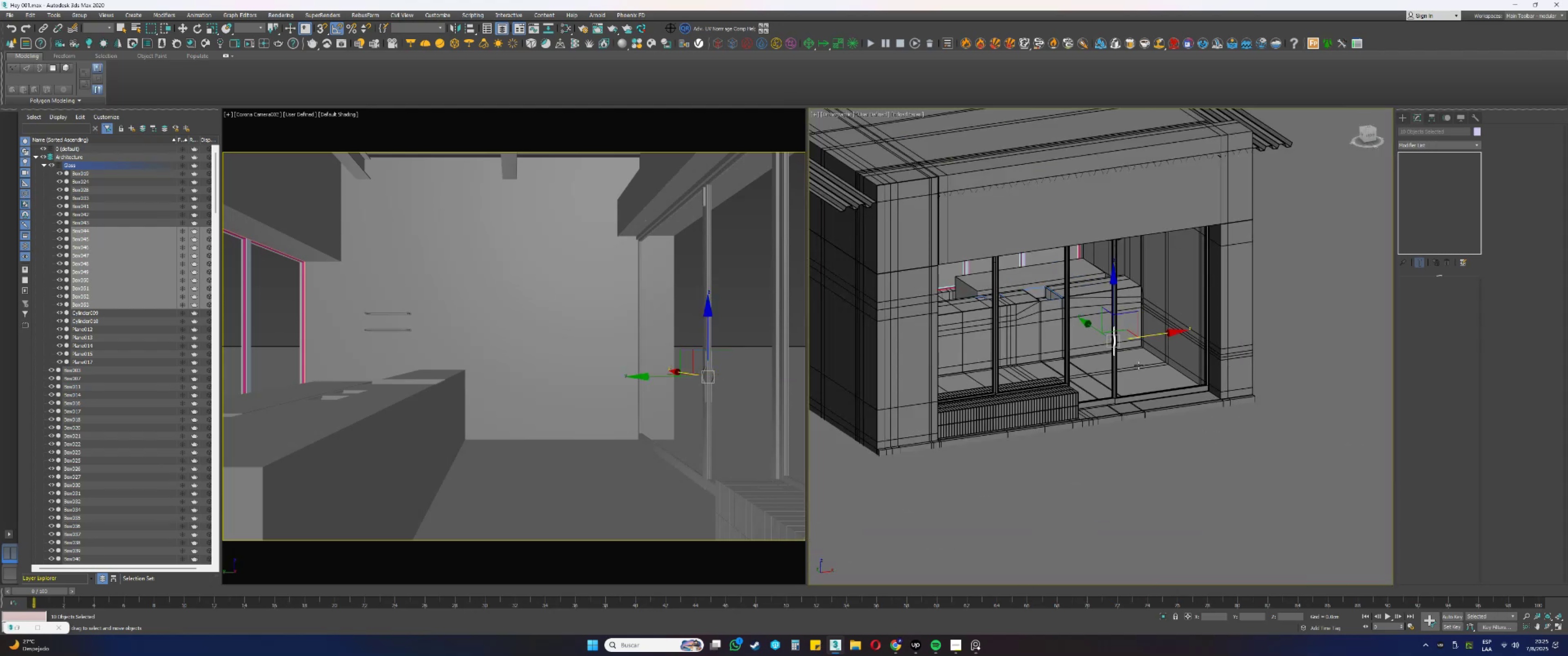 
hold_key(key=AltLeft, duration=0.6)
 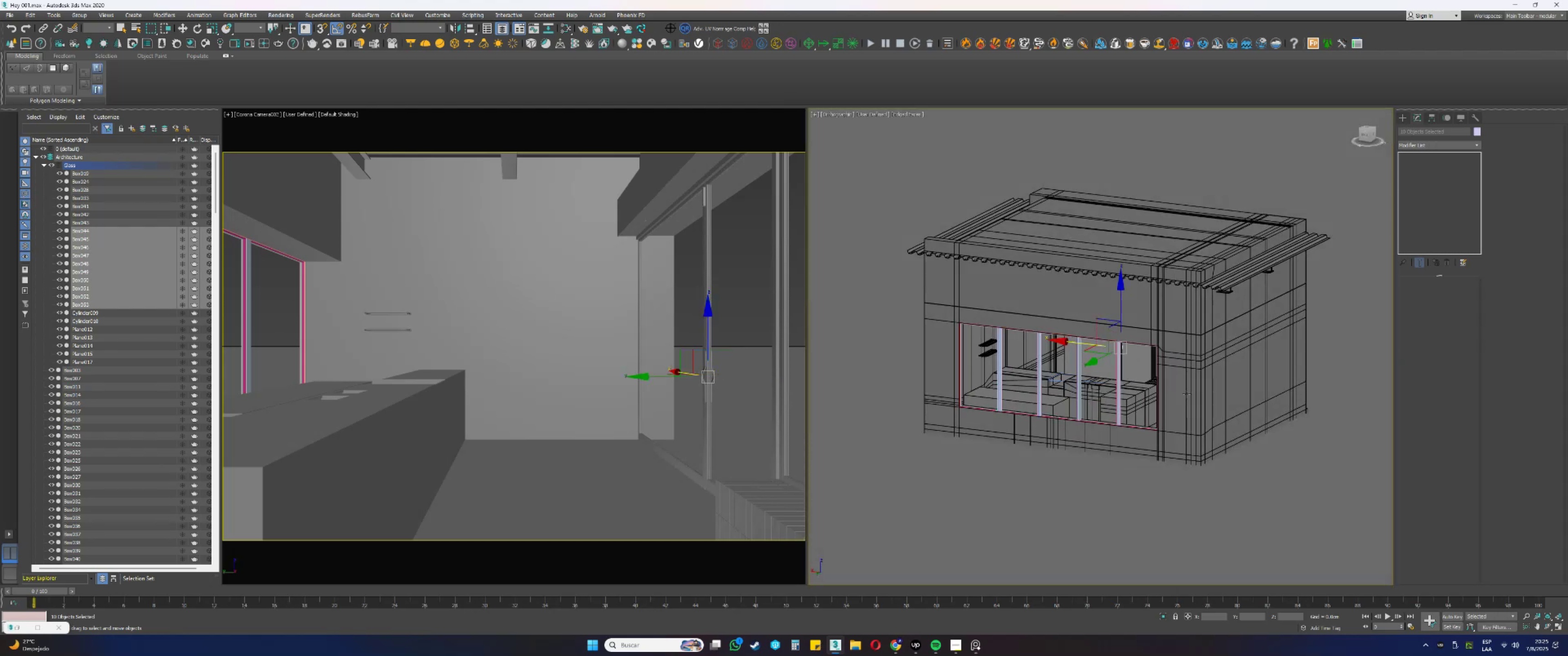 
key(Alt+AltLeft)
 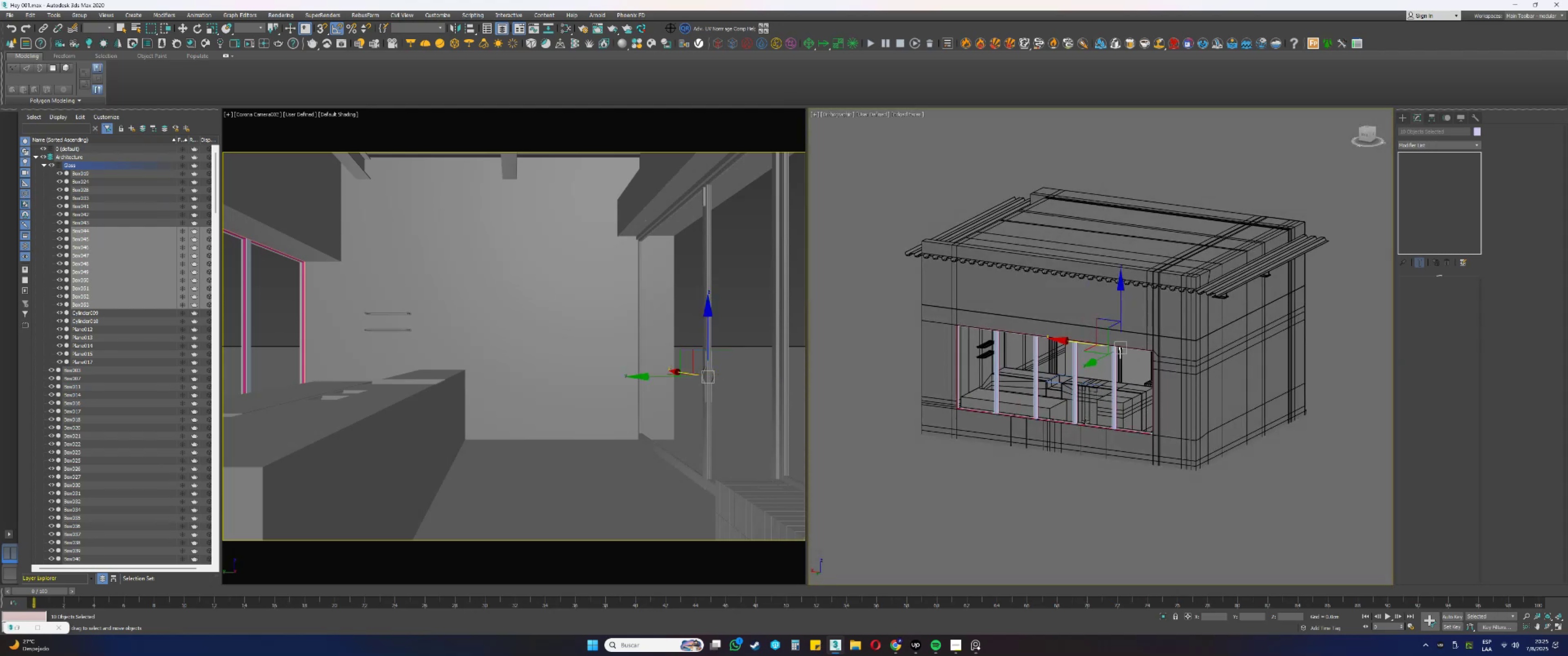 
scroll: coordinate [1010, 463], scroll_direction: up, amount: 10.0
 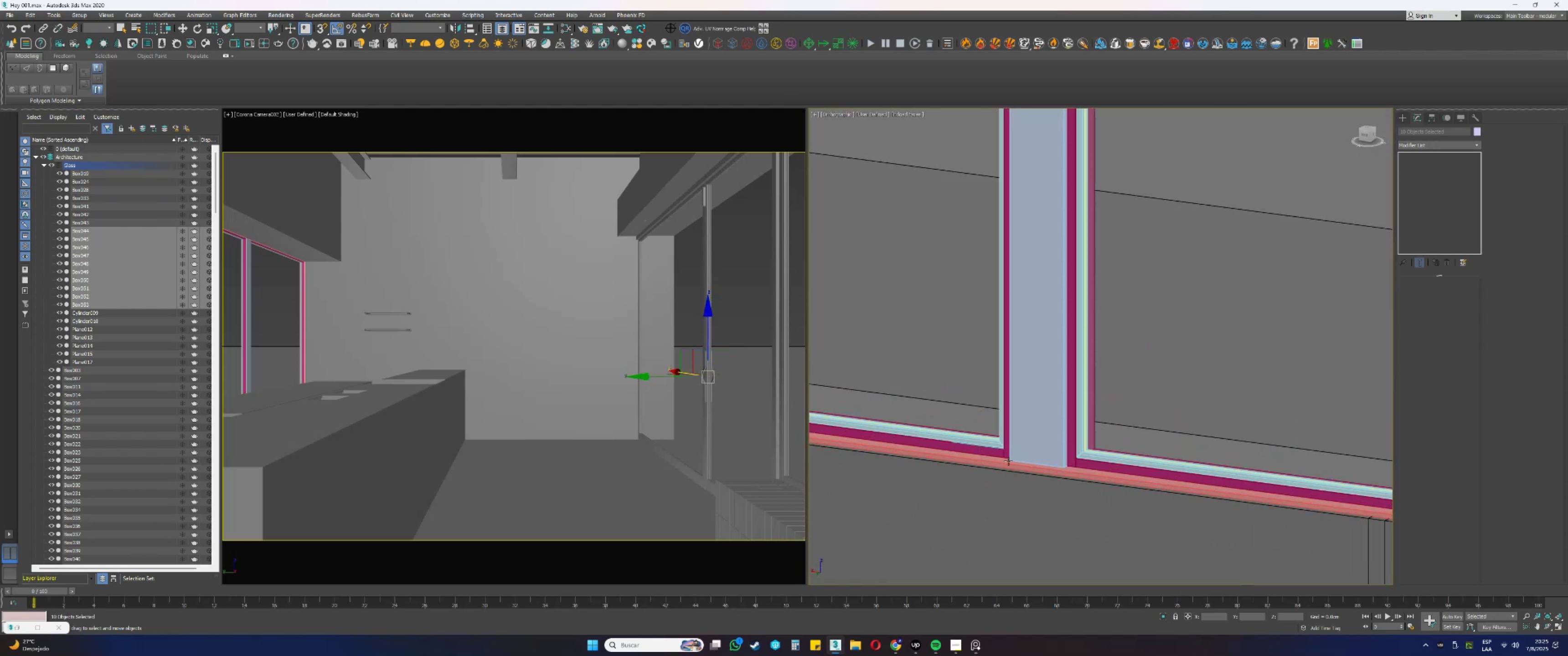 
key(F3)
 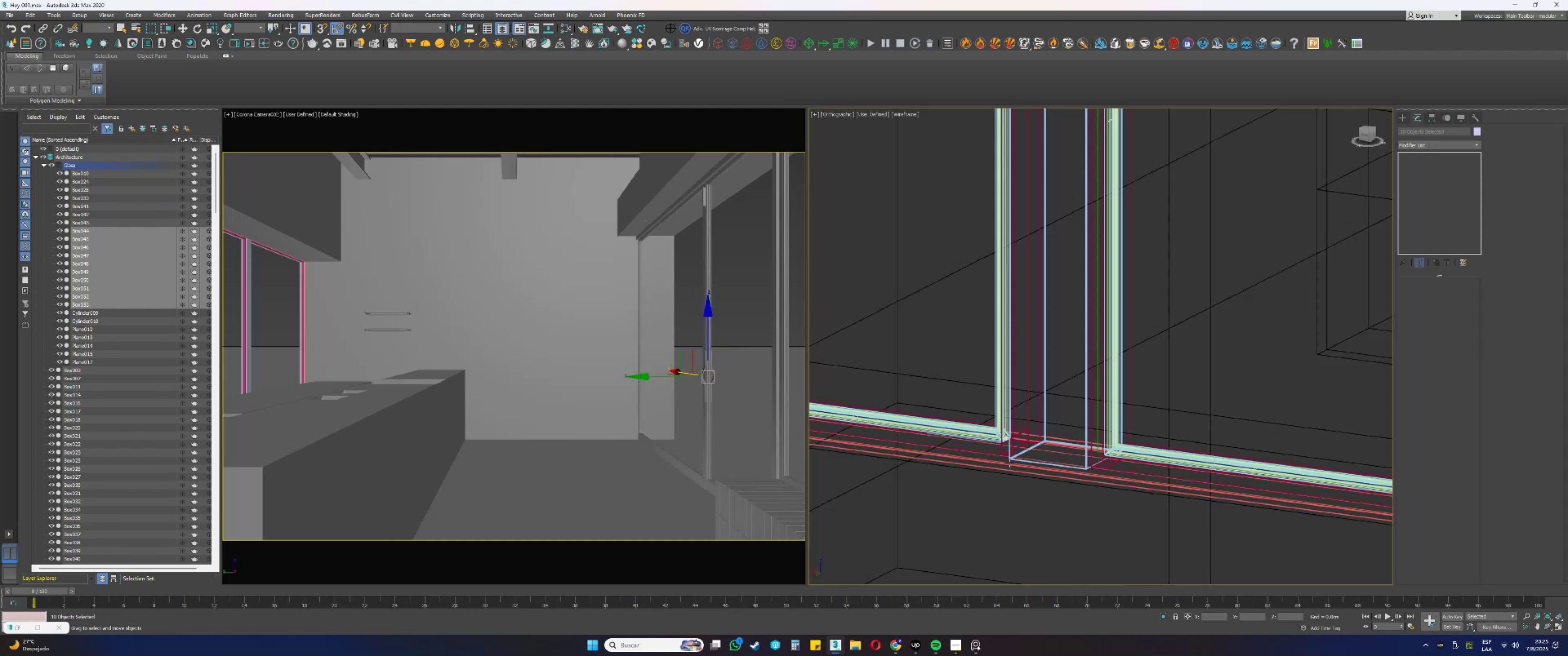 
key(F3)
 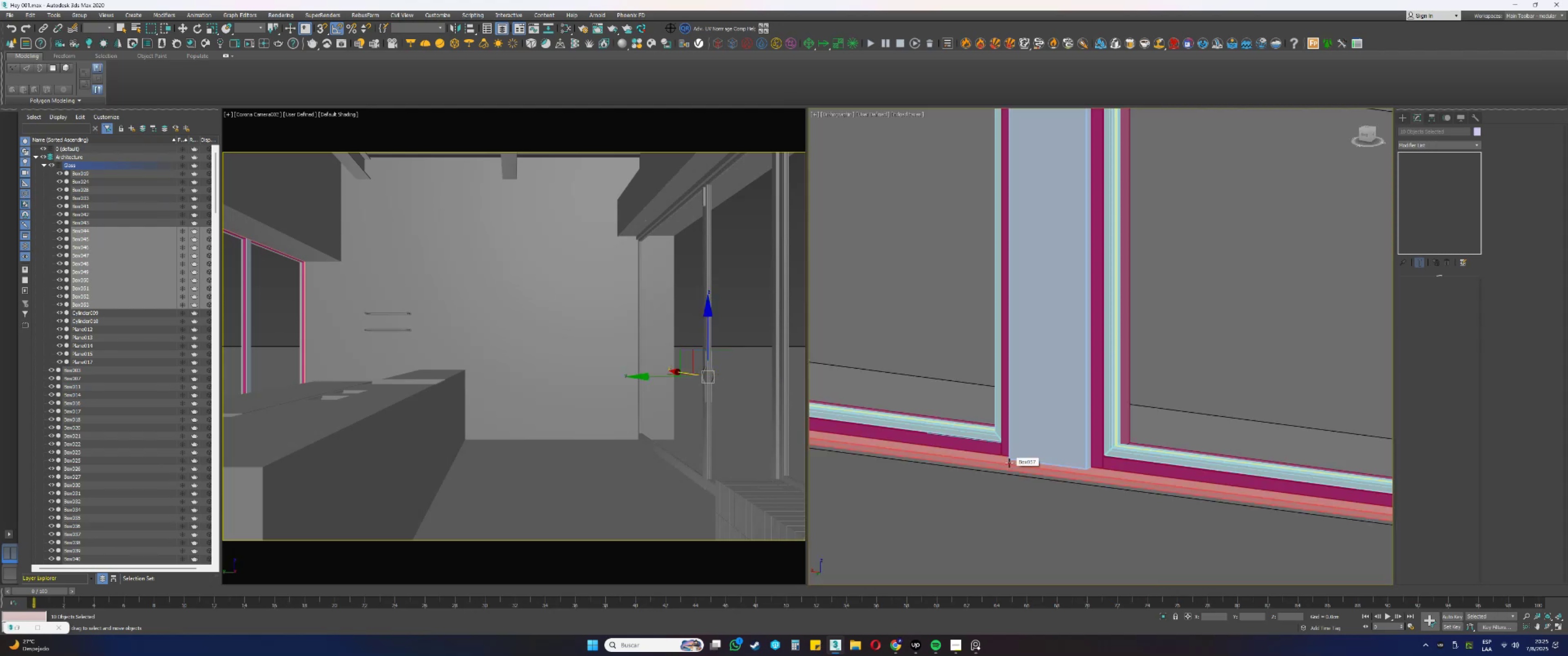 
scroll: coordinate [1005, 457], scroll_direction: down, amount: 2.0
 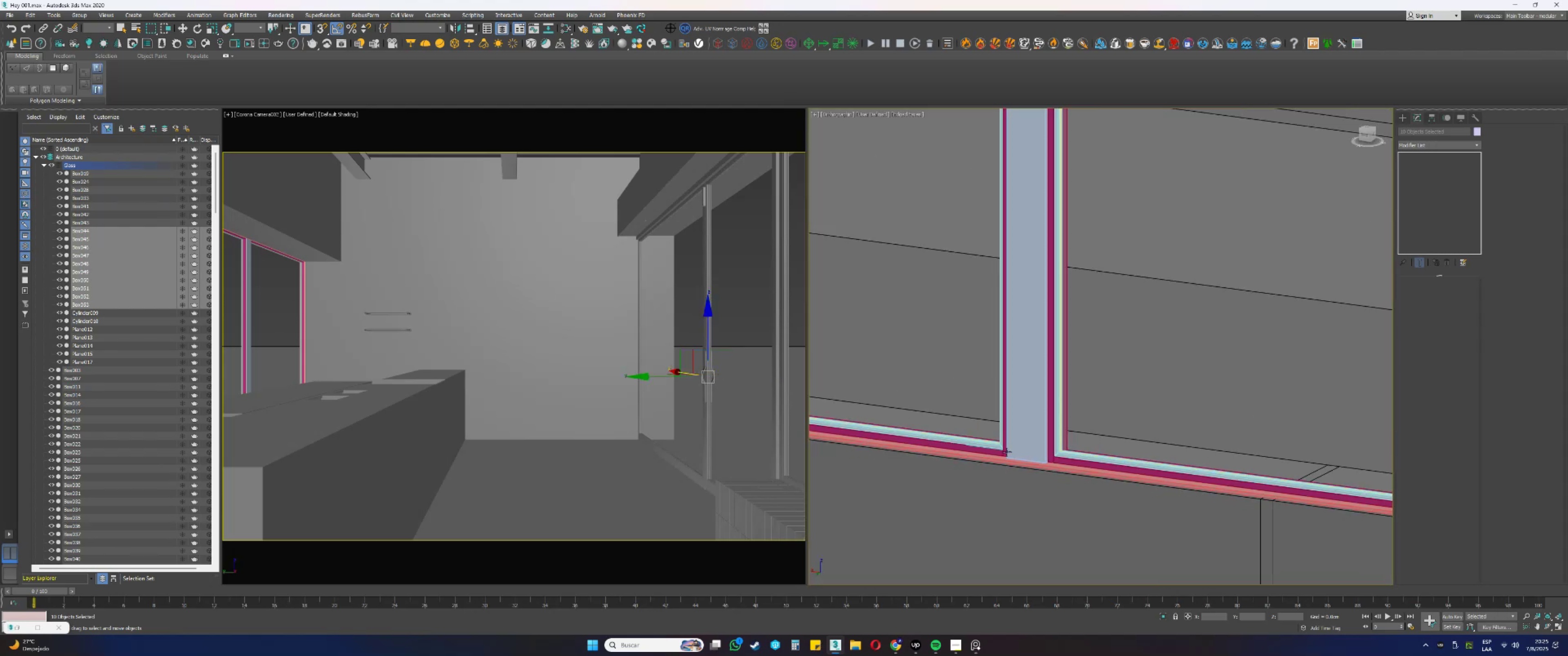 
left_click([1028, 434])
 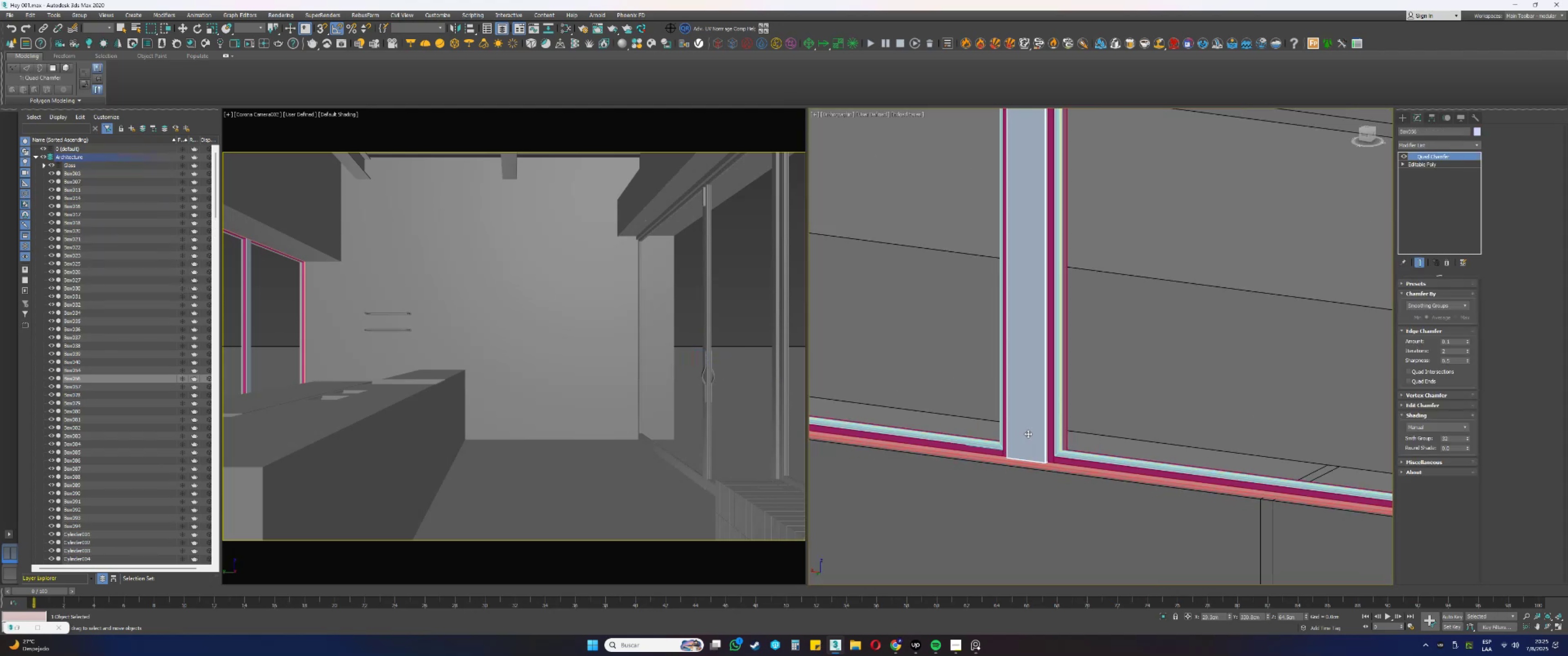 
type(tz[F3])
 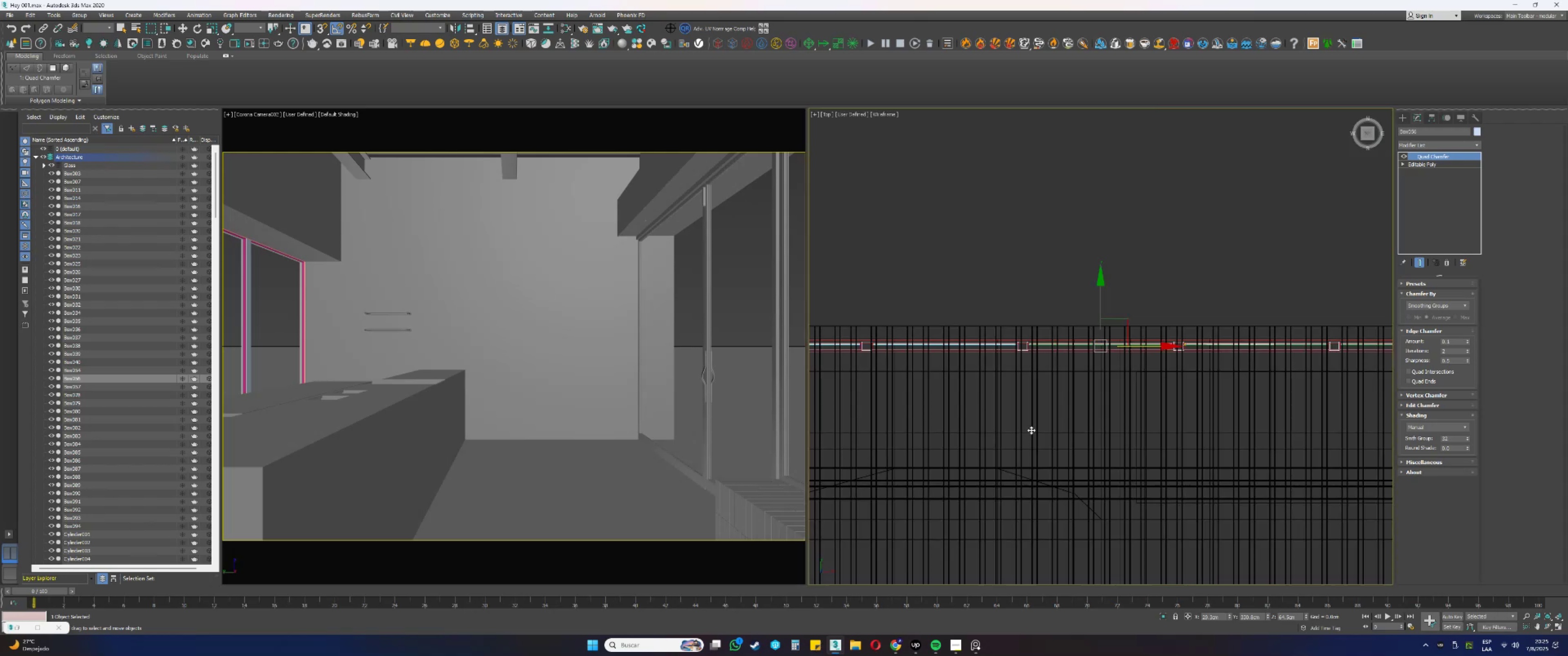 
scroll: coordinate [1050, 415], scroll_direction: down, amount: 3.0
 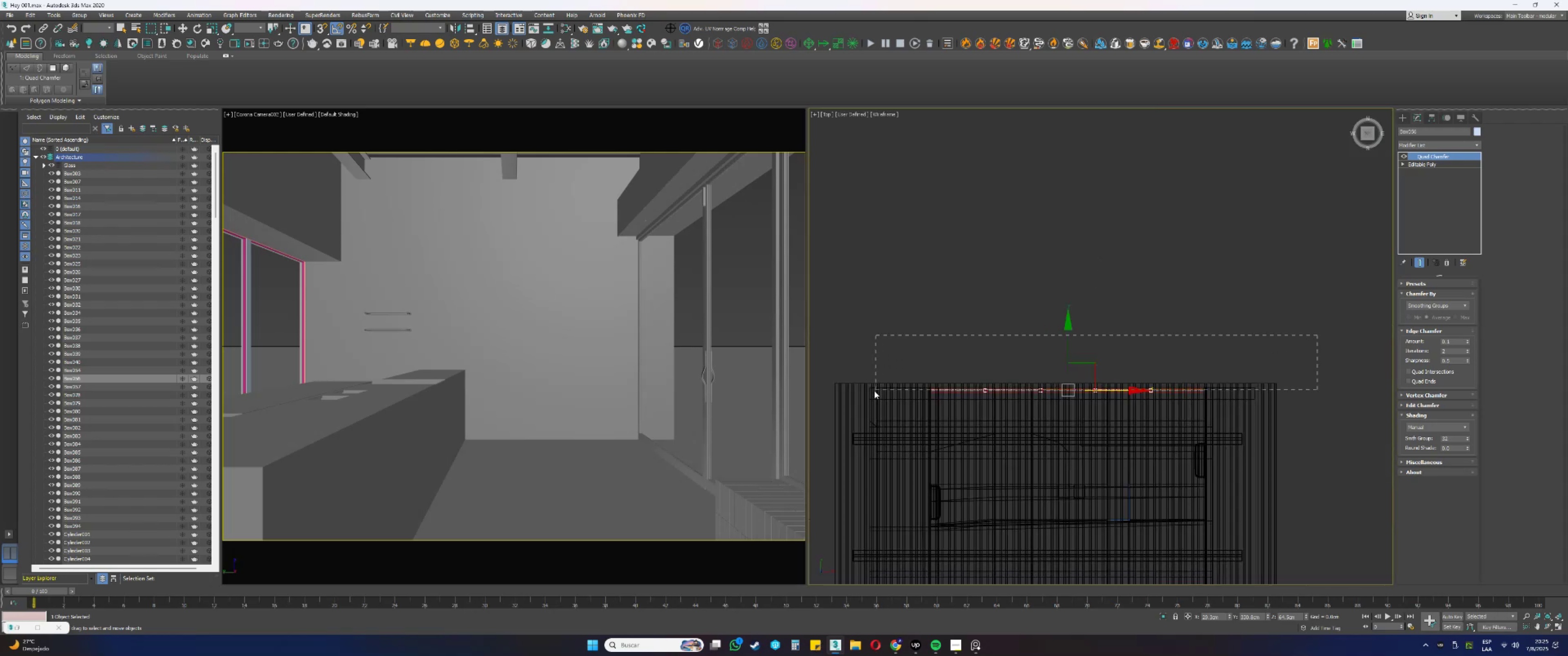 
hold_key(key=AltLeft, duration=0.9)
 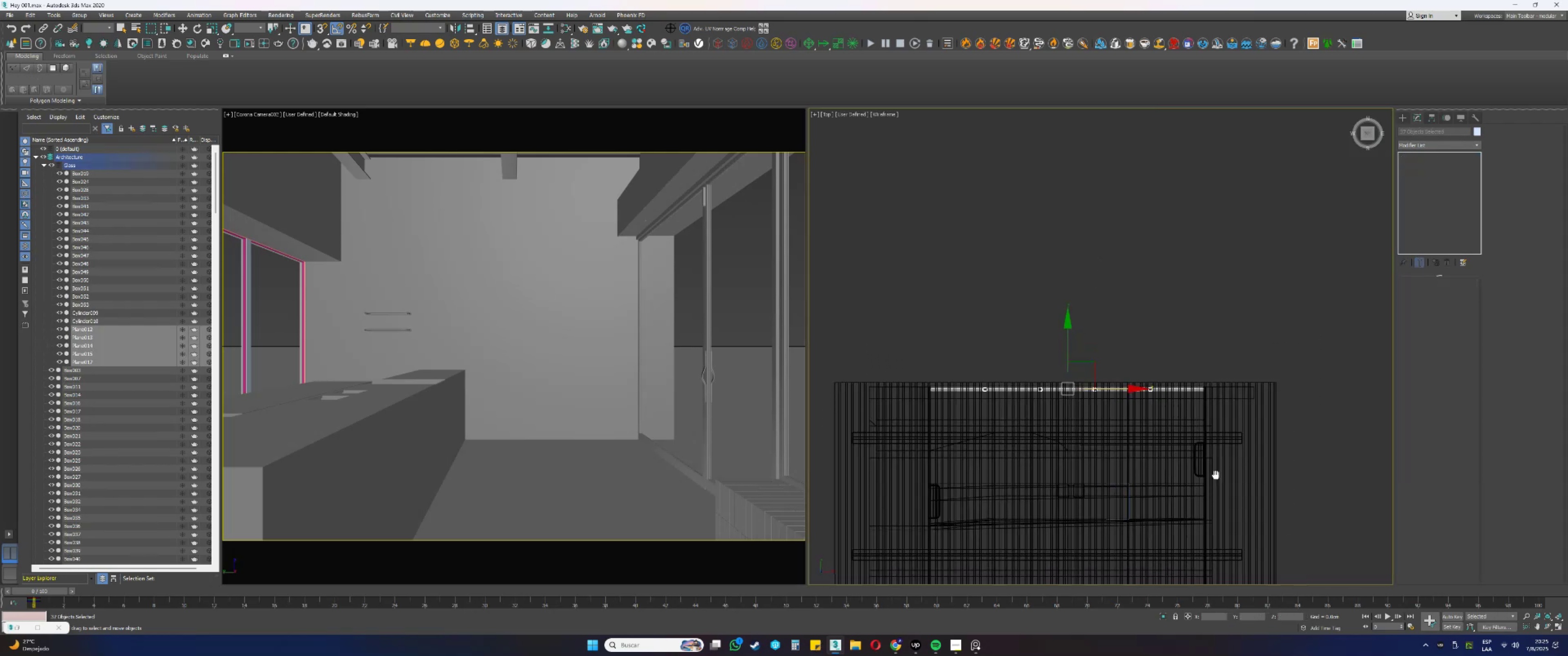 
hold_key(key=AltLeft, duration=0.66)
 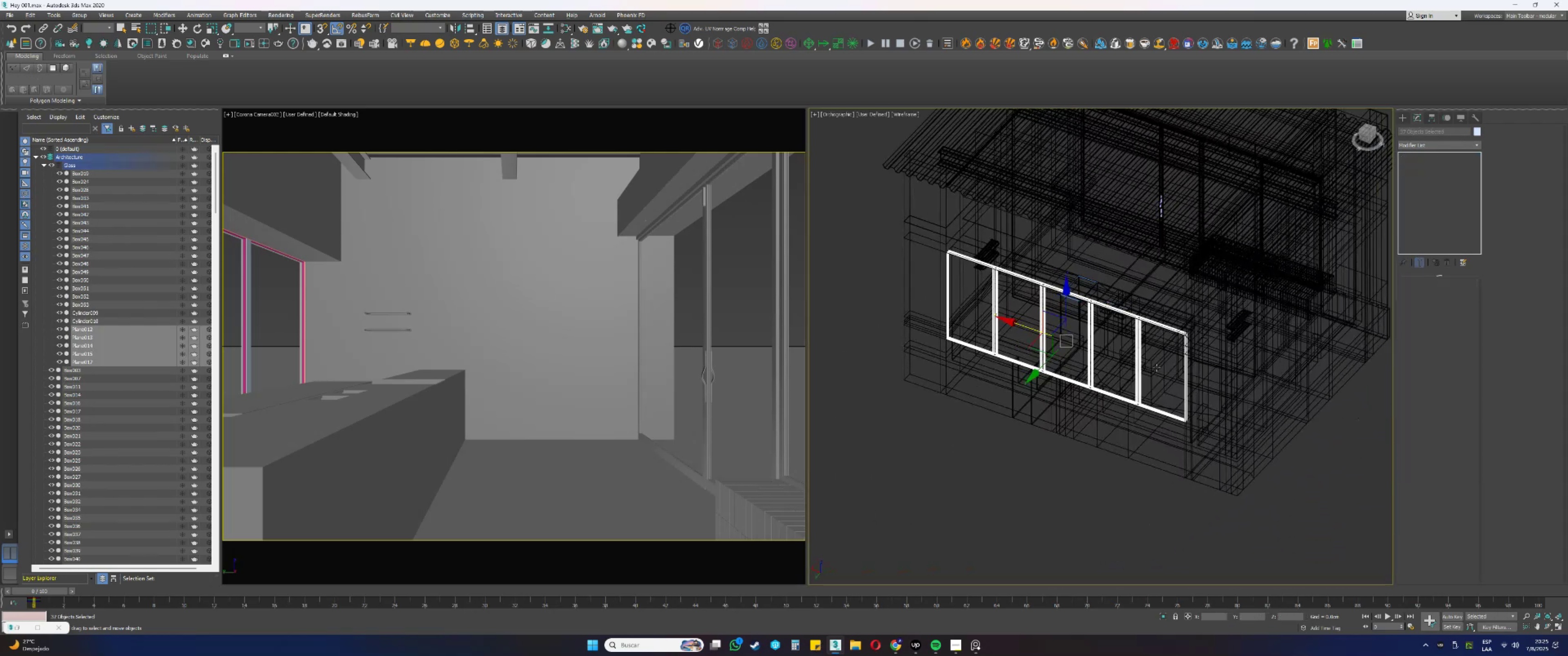 
key(F3)
 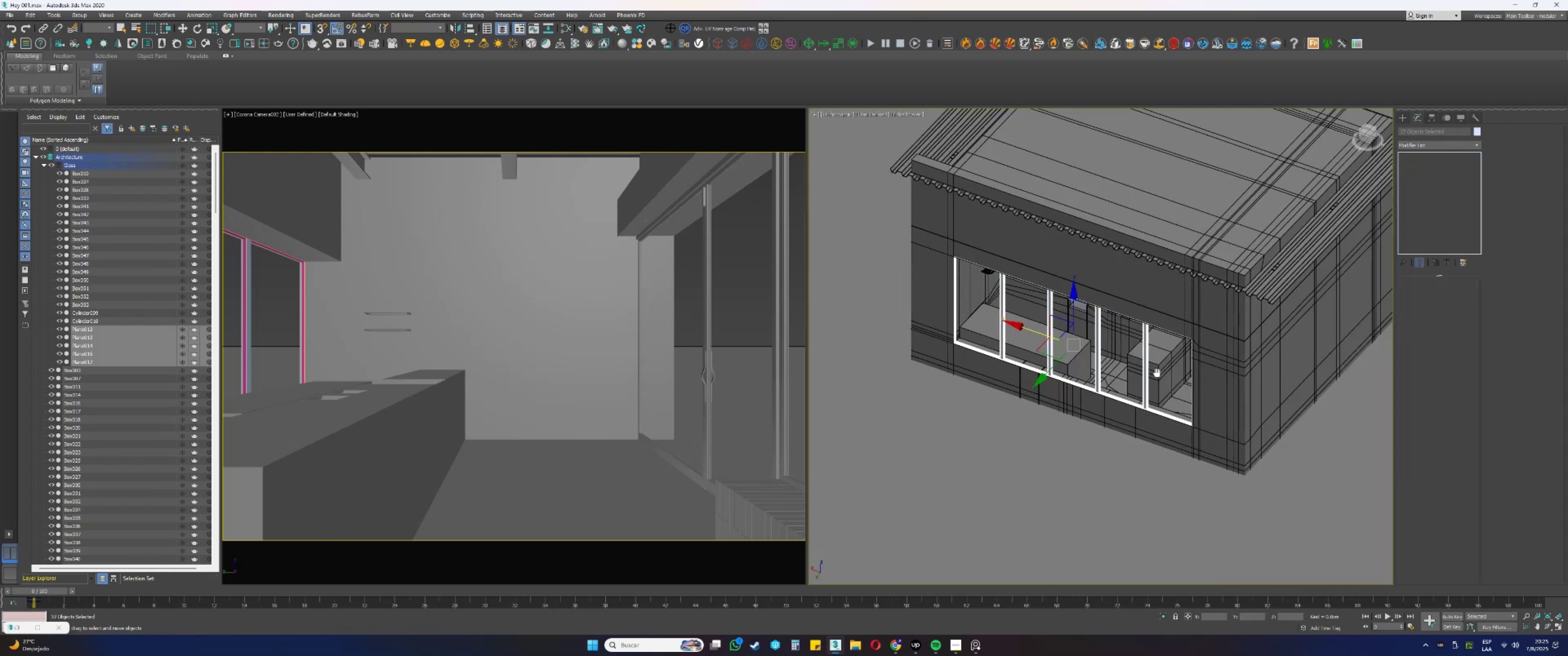 
key(Alt+AltLeft)
 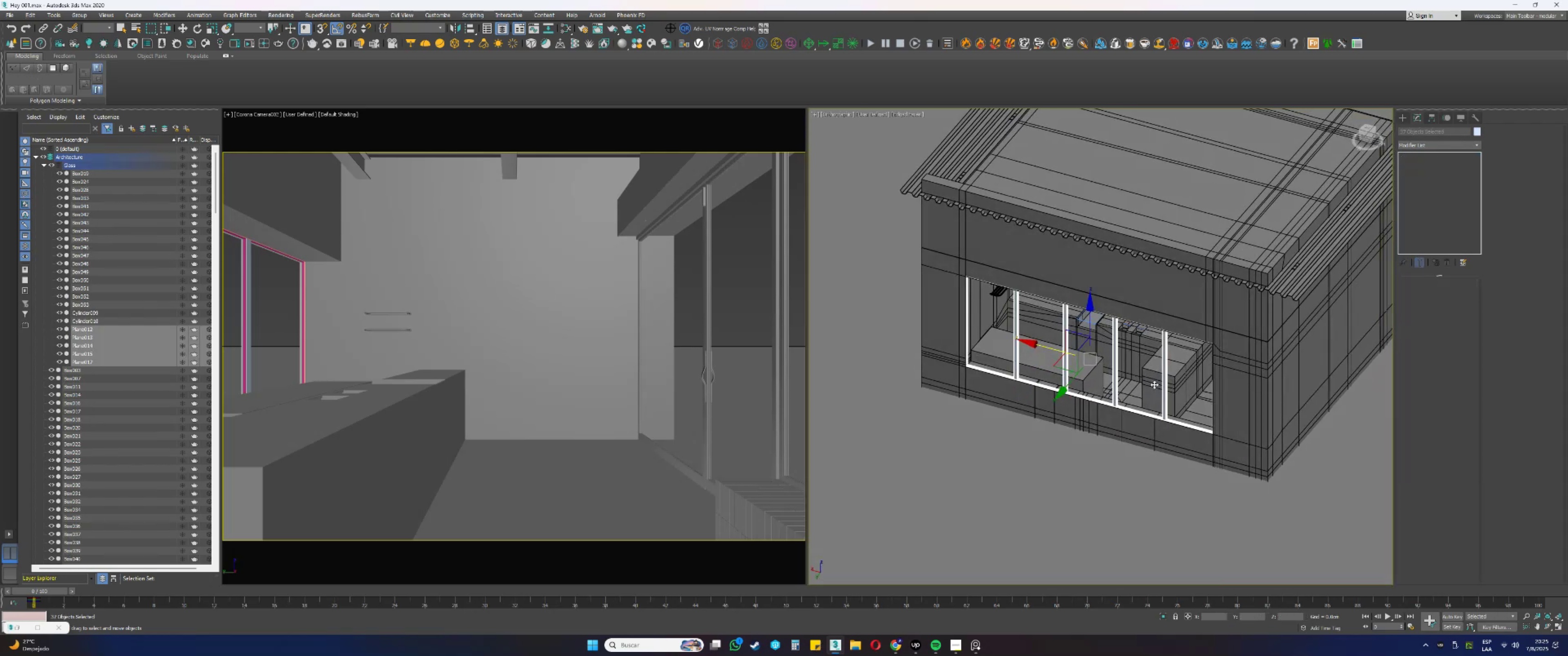 
scroll: coordinate [1154, 384], scroll_direction: up, amount: 1.0
 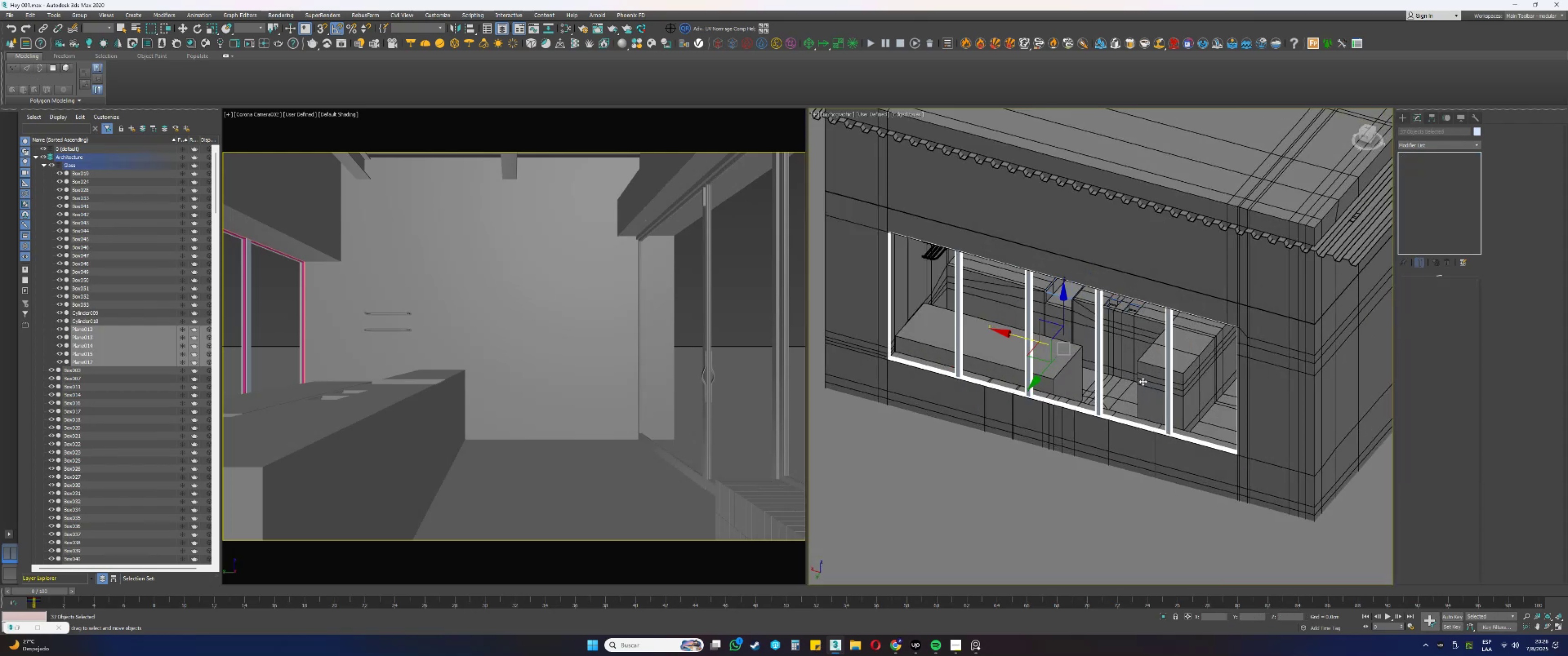 
key(F4)
 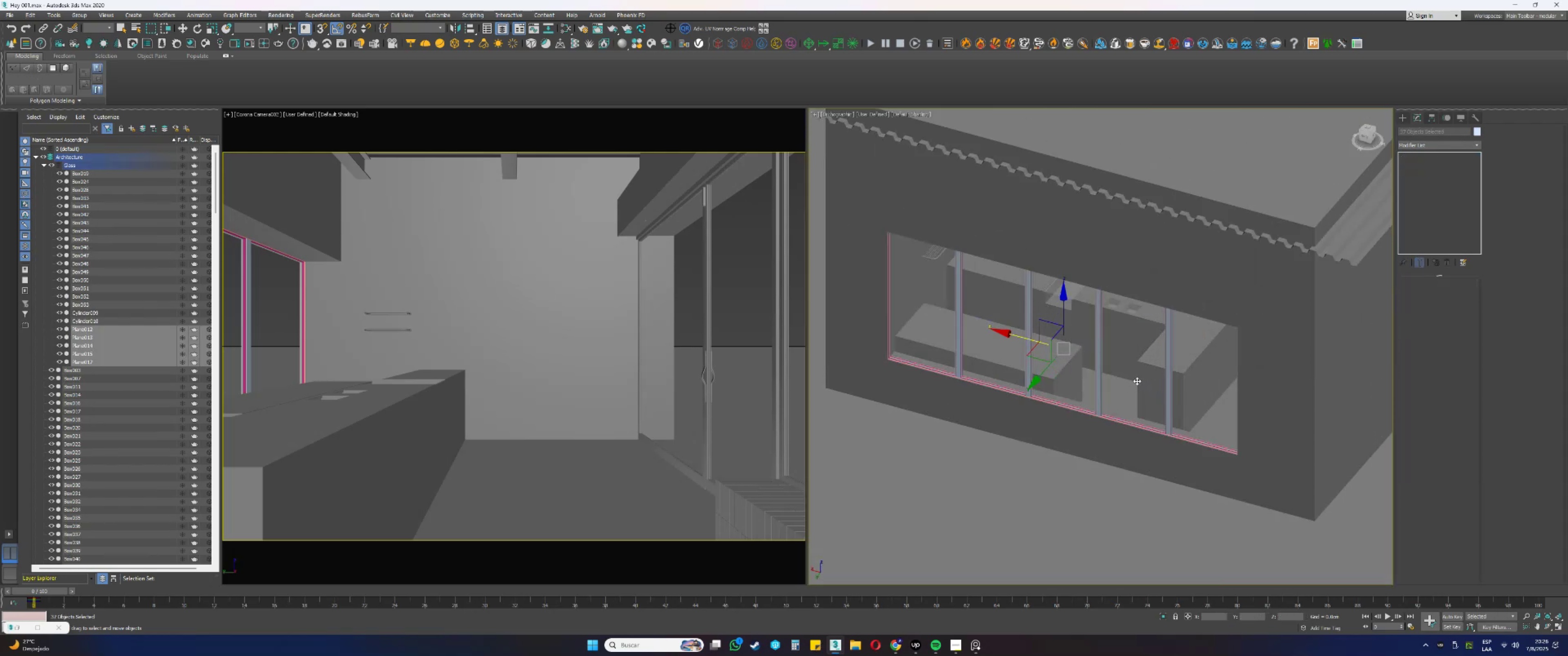 
key(F4)
 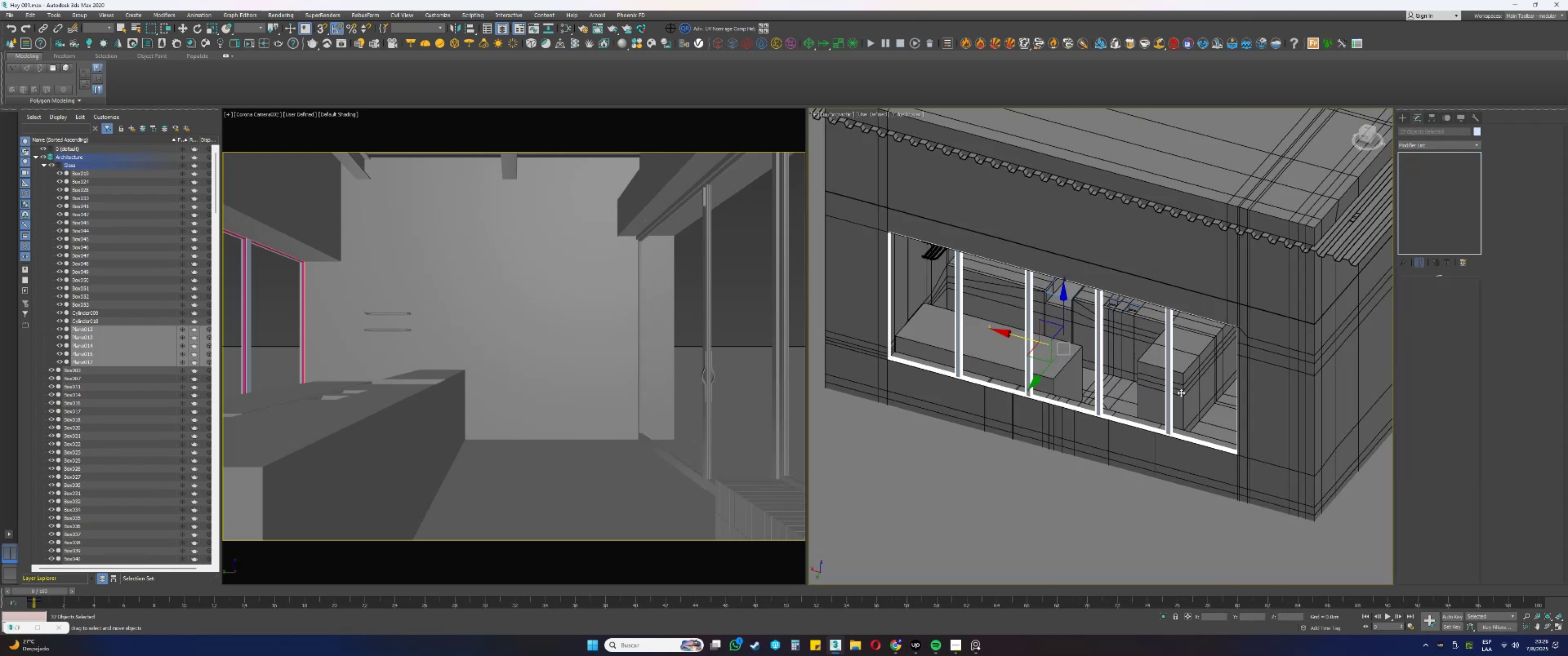 
hold_key(key=AltLeft, duration=1.5)
left_click([1193, 392])
 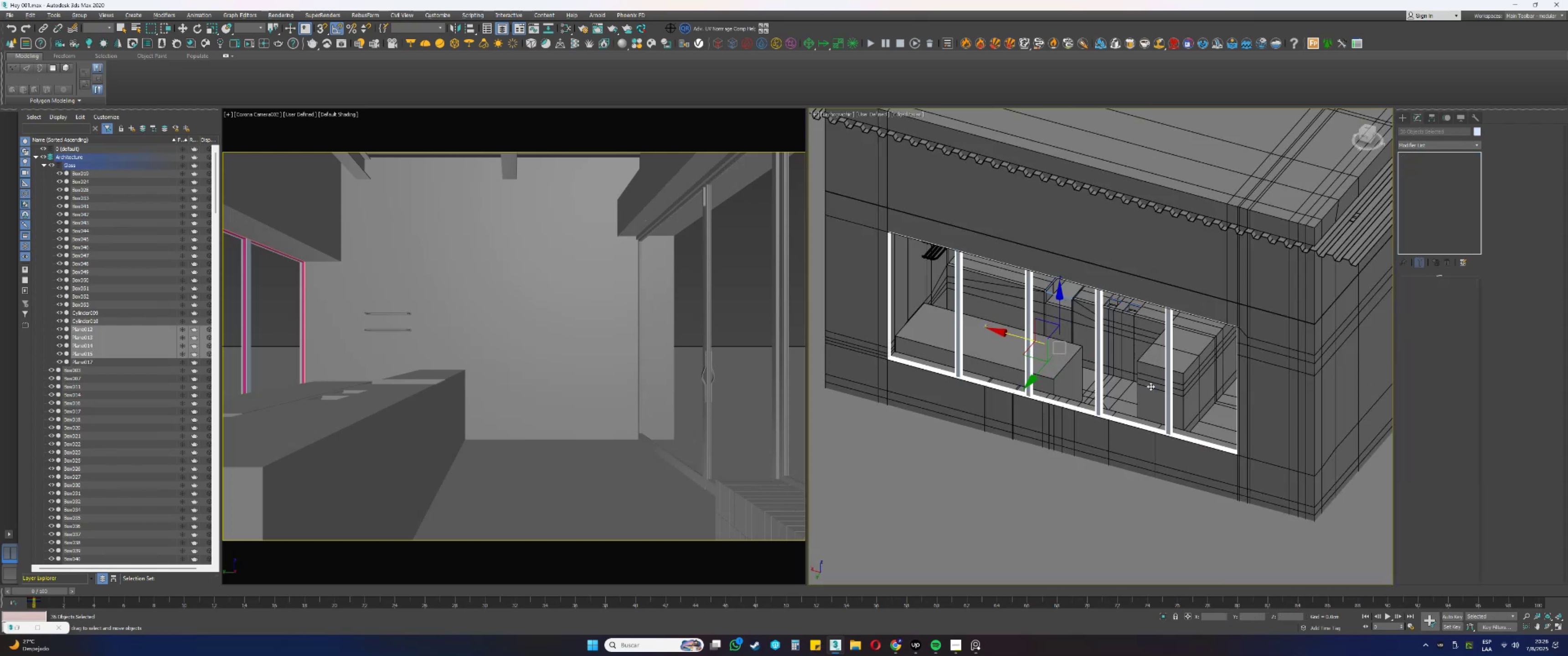 
left_click([1137, 383])
 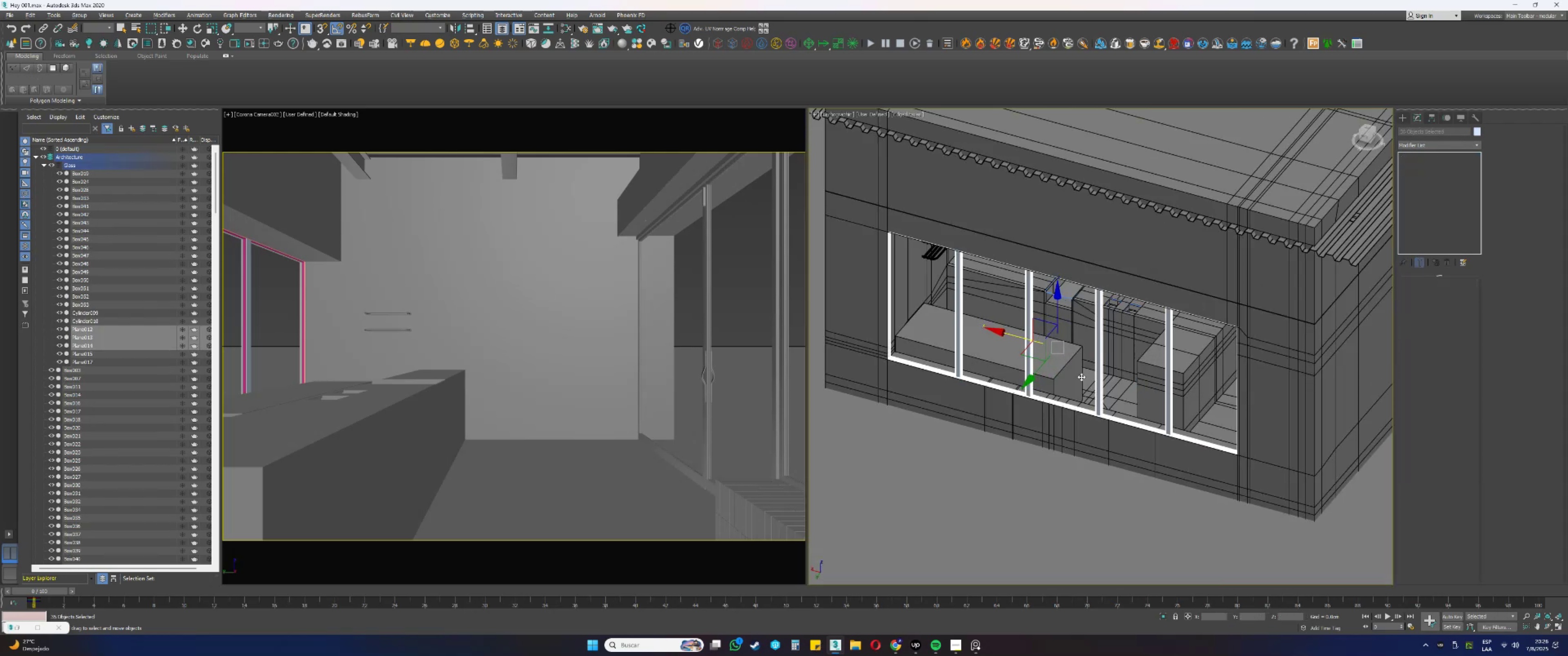 
hold_key(key=AltLeft, duration=1.27)
double_click([1078, 375])
 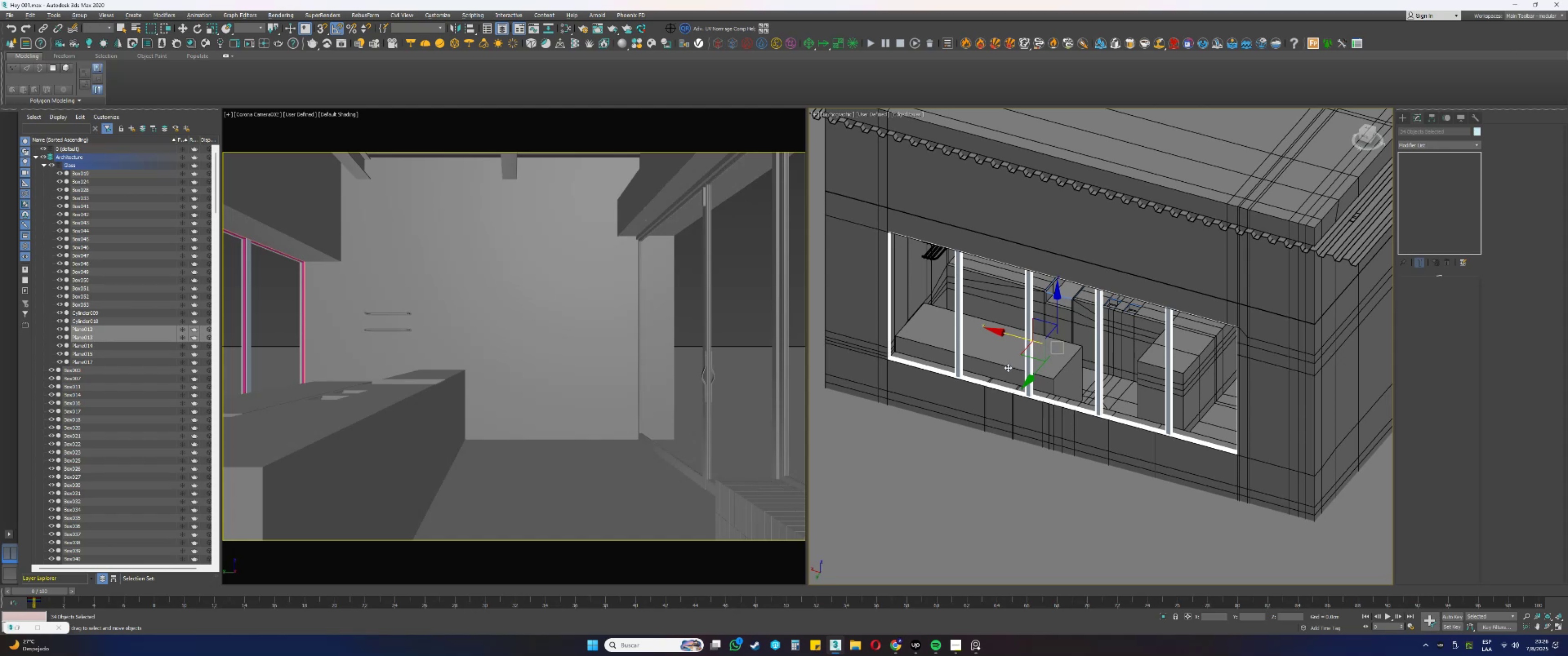 
left_click([998, 365])
 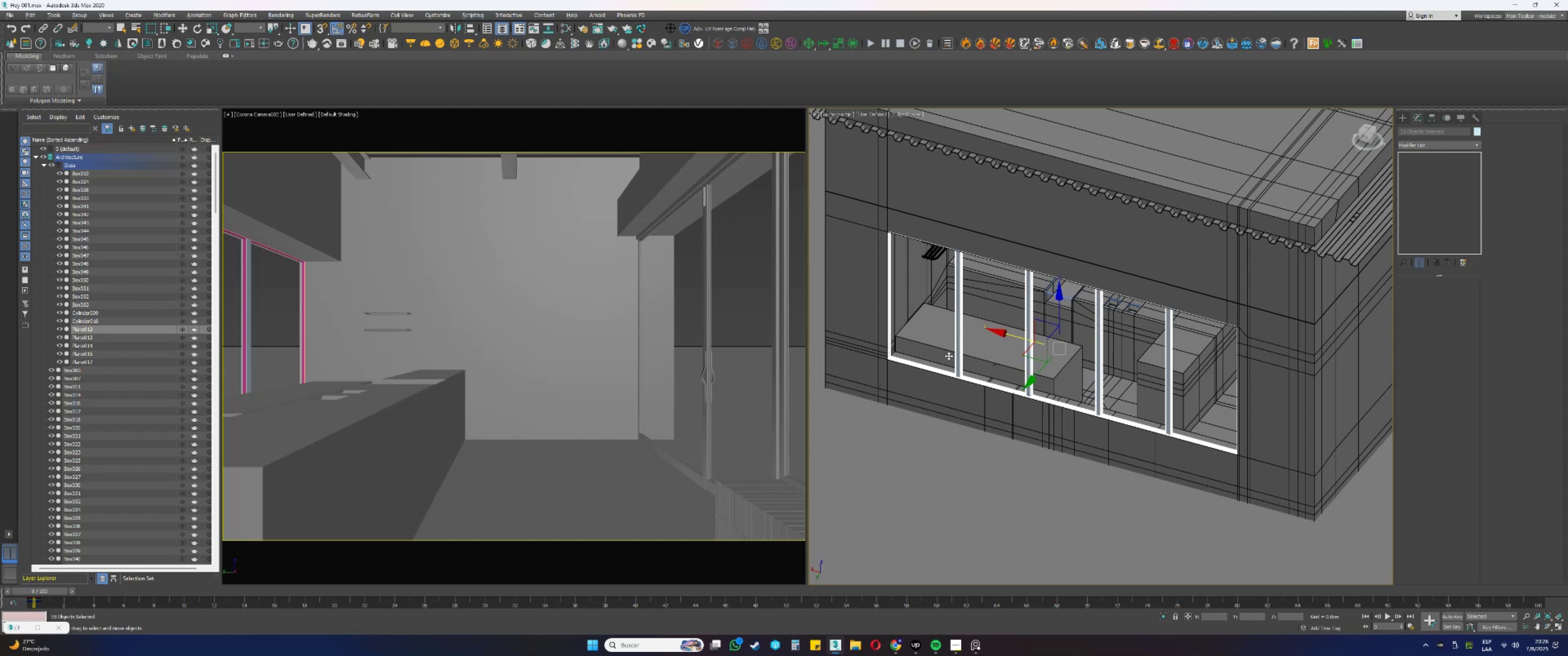 
left_click([940, 353])
 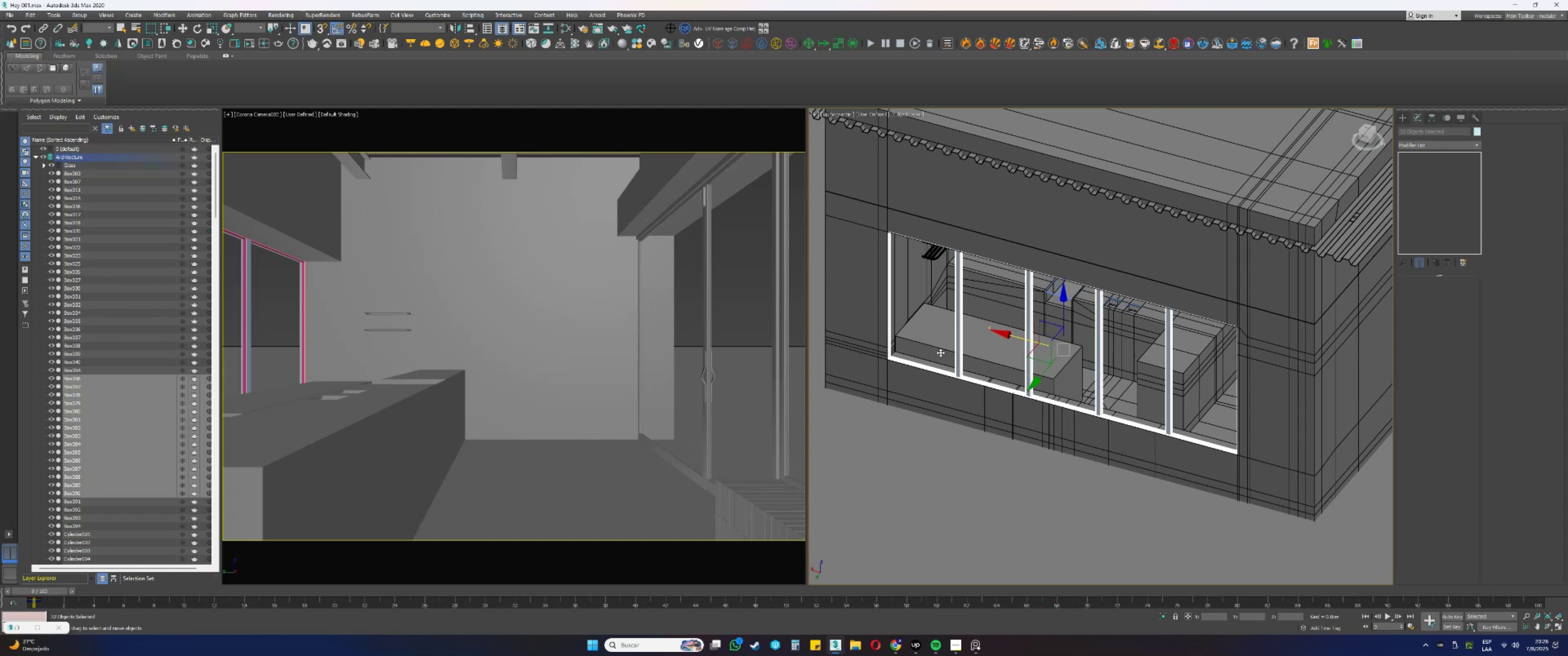 
hold_key(key=AltLeft, duration=0.32)
 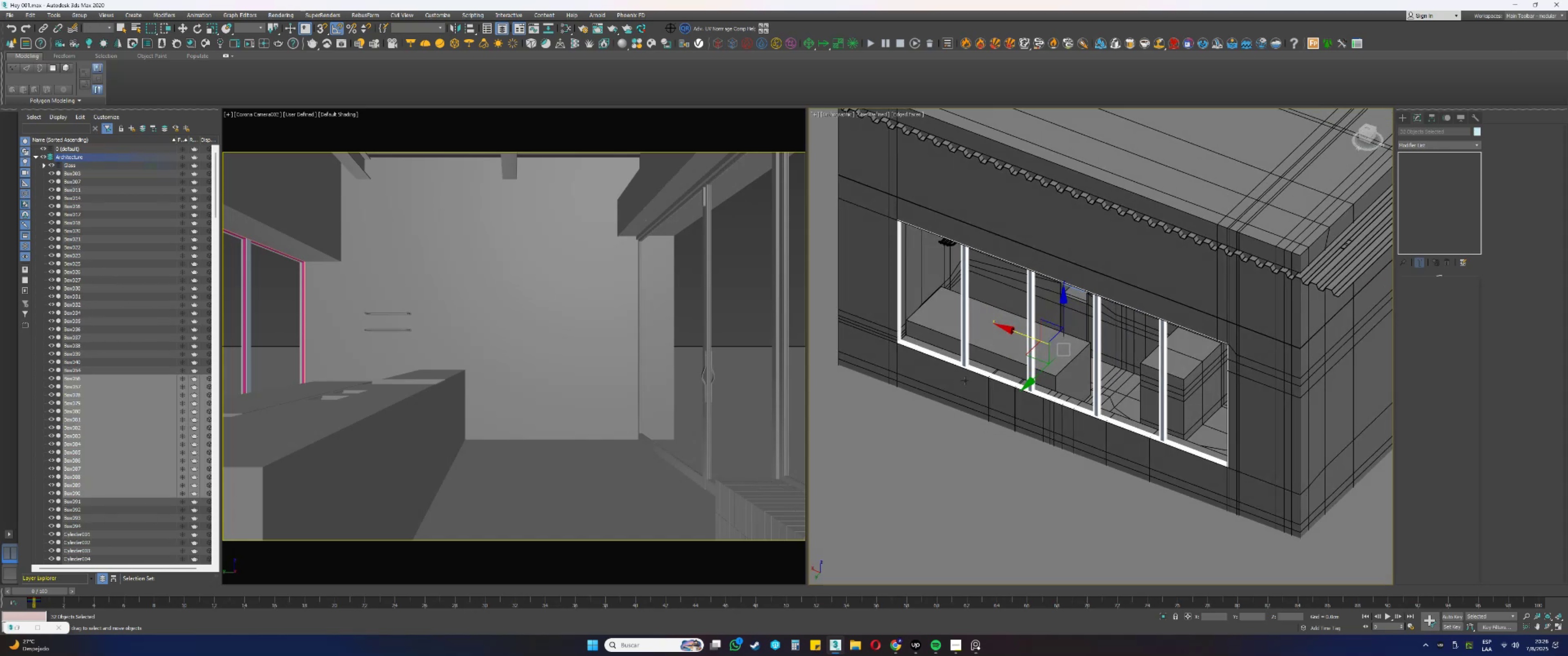 
scroll: coordinate [994, 378], scroll_direction: up, amount: 7.0
 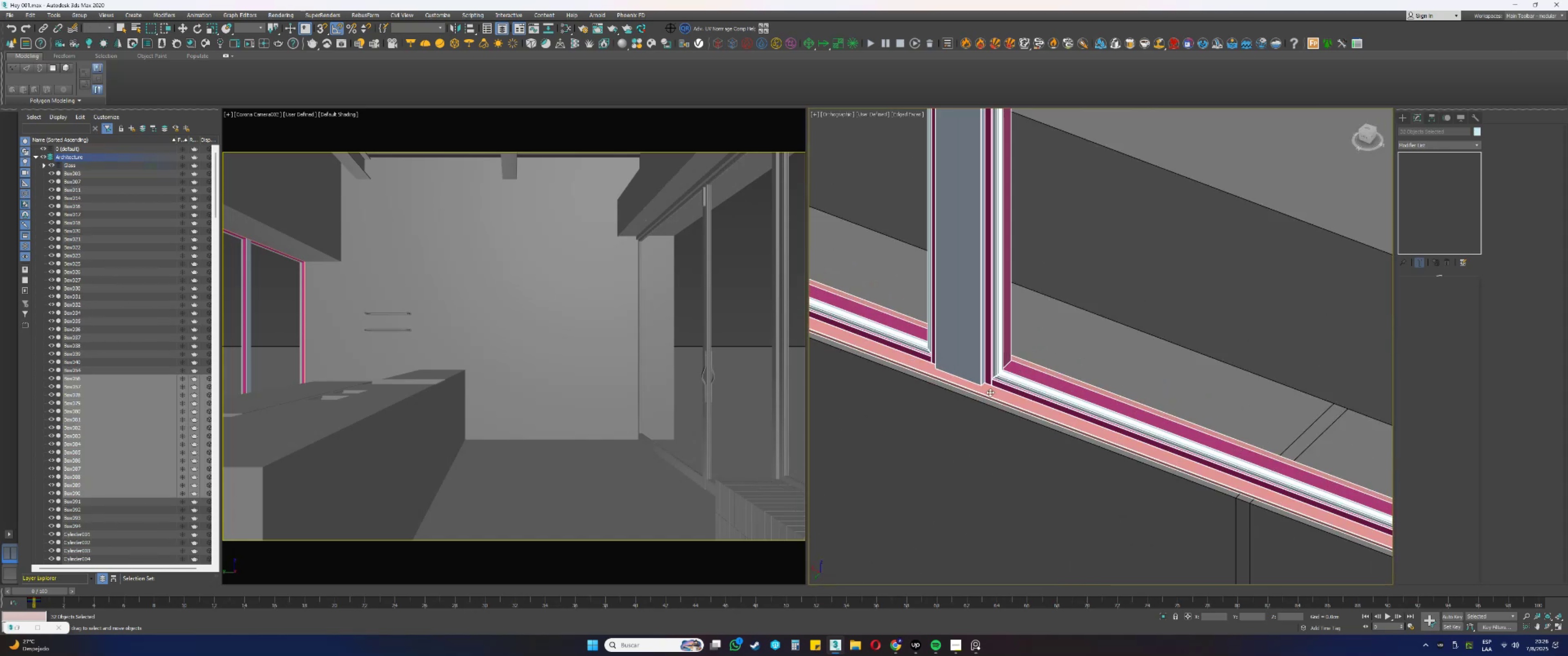 
key(M)
 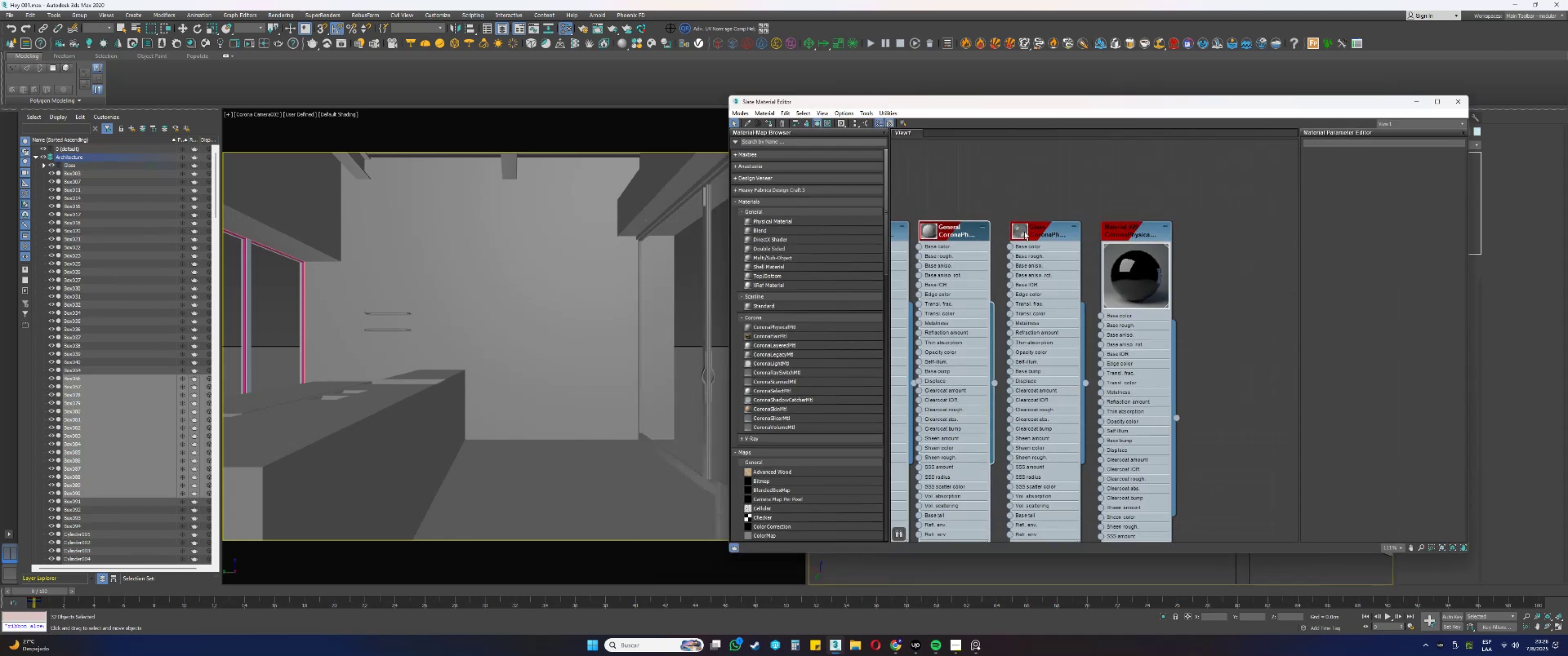 
left_click([972, 235])
 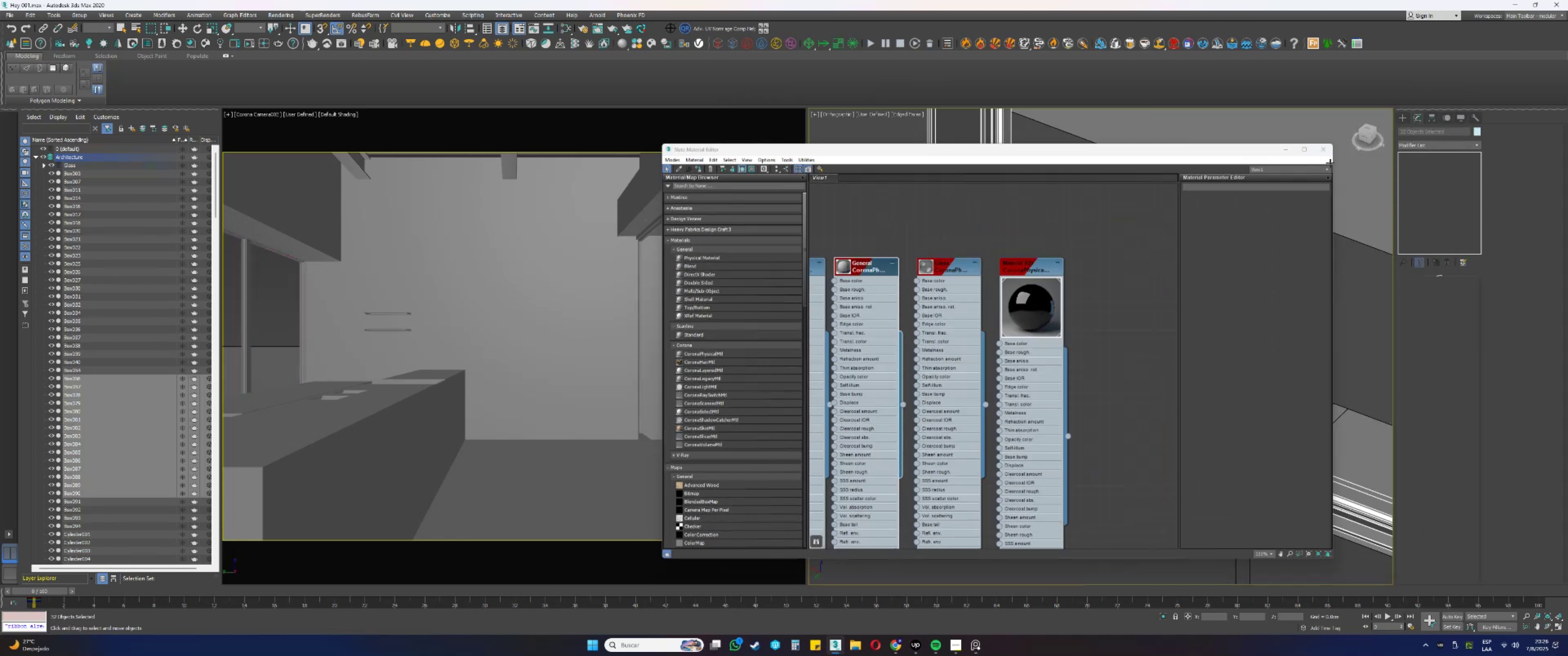 
scroll: coordinate [989, 364], scroll_direction: up, amount: 6.0
 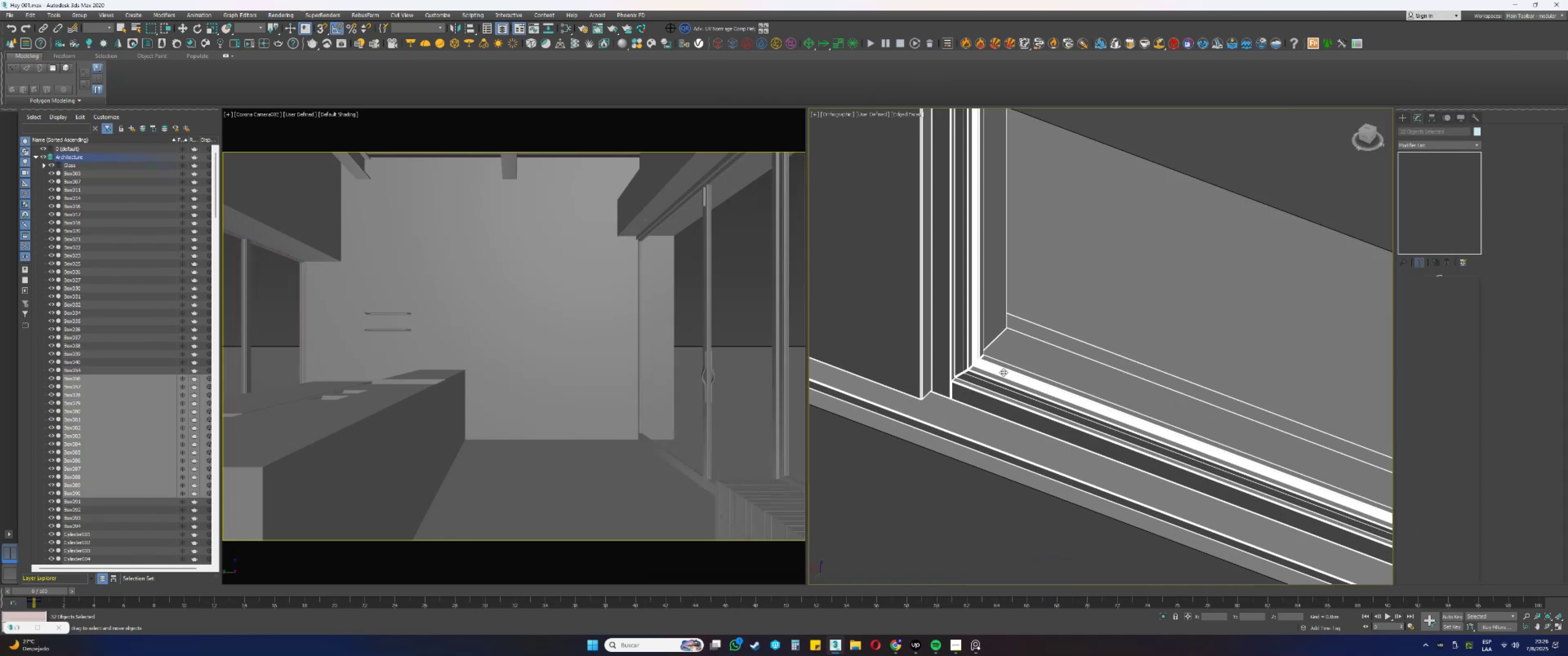 
key(F4)
 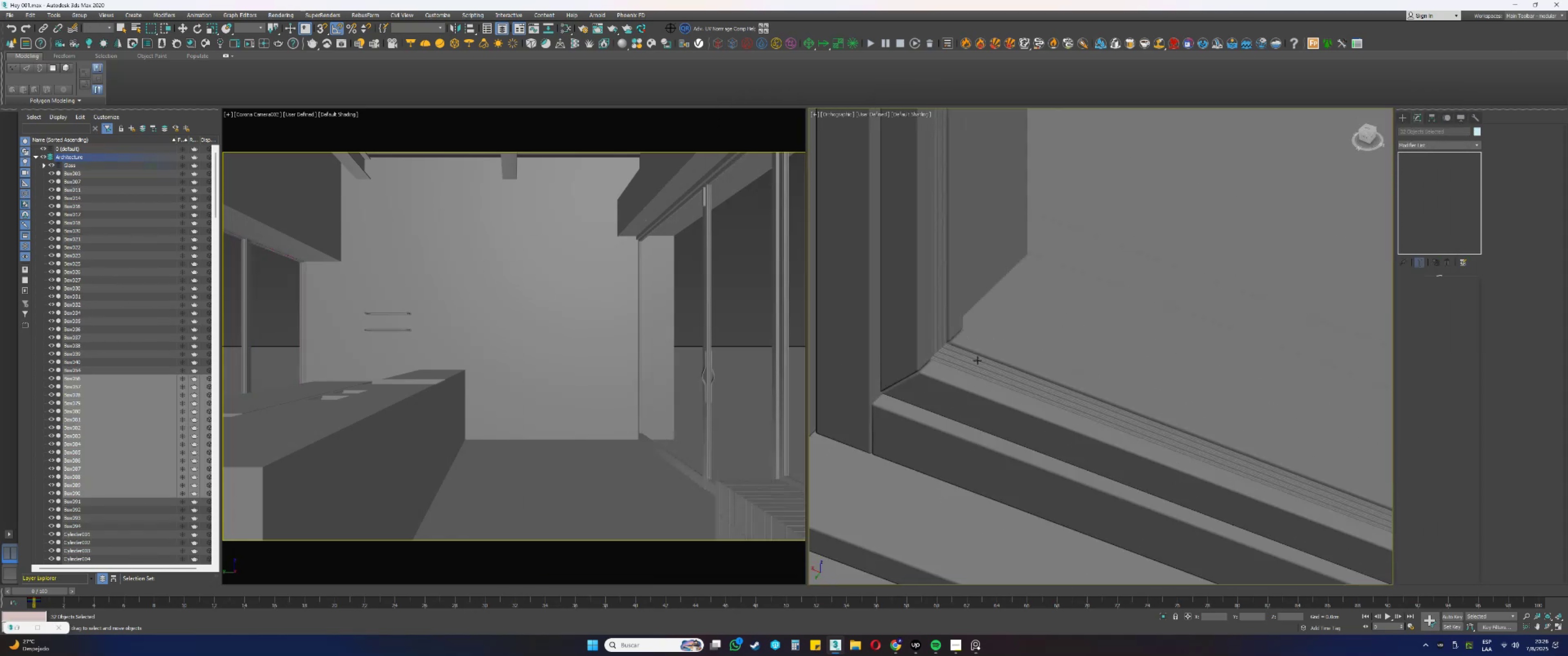 
mouse_move([959, 358])
 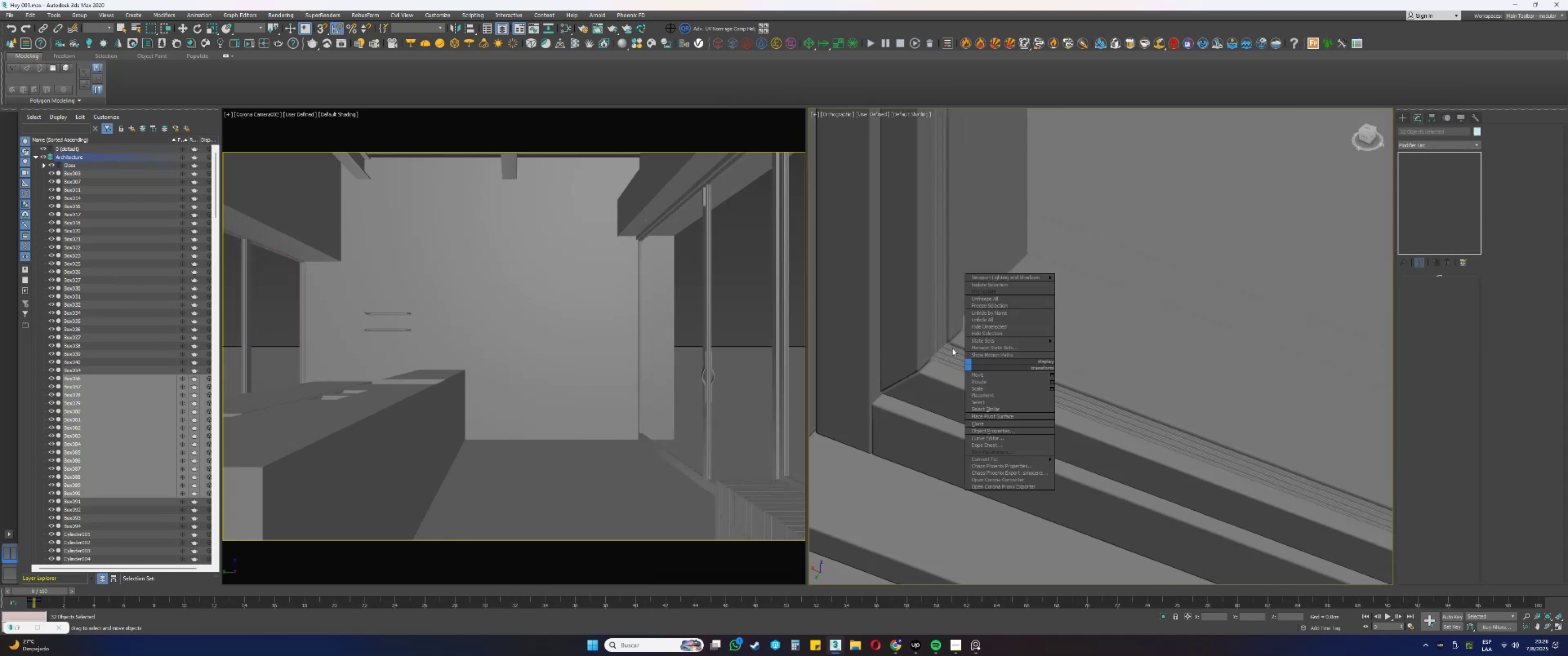 
key(Escape)
 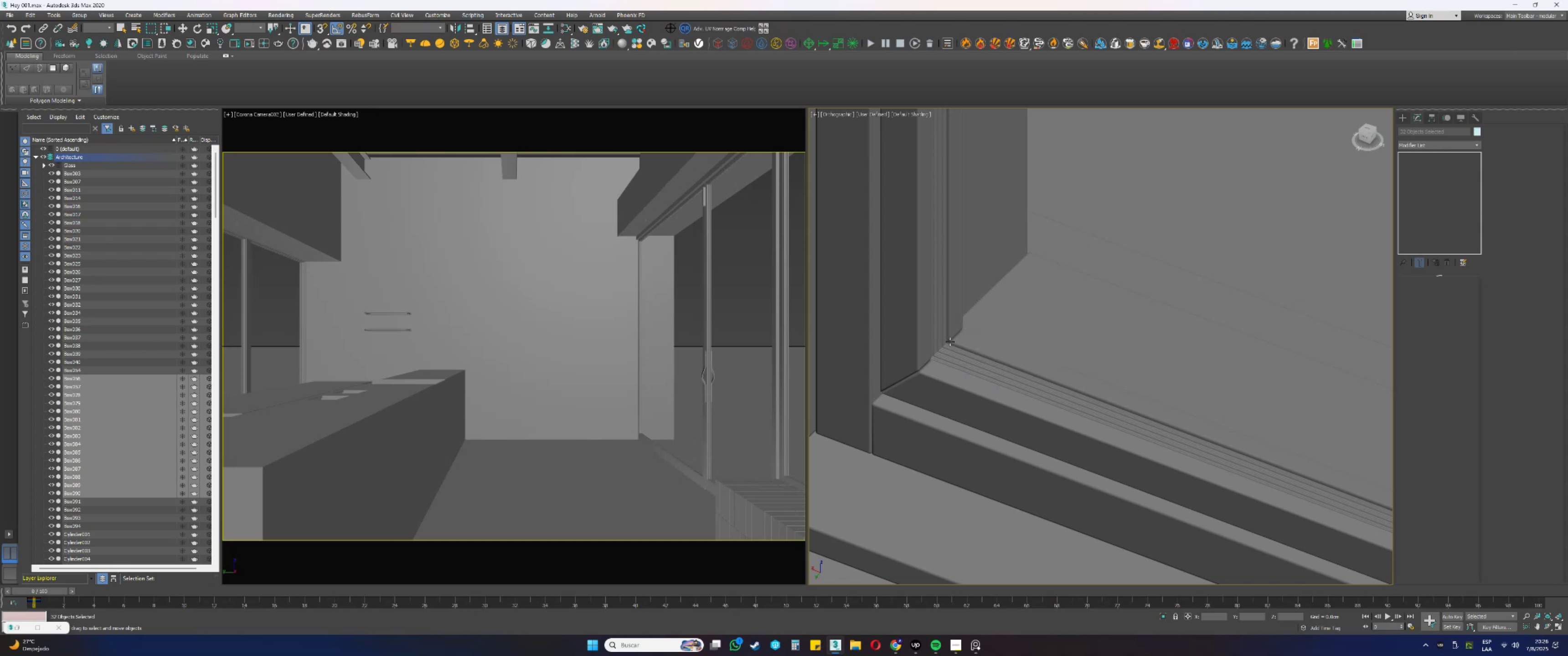 
scroll: coordinate [965, 353], scroll_direction: down, amount: 12.0
 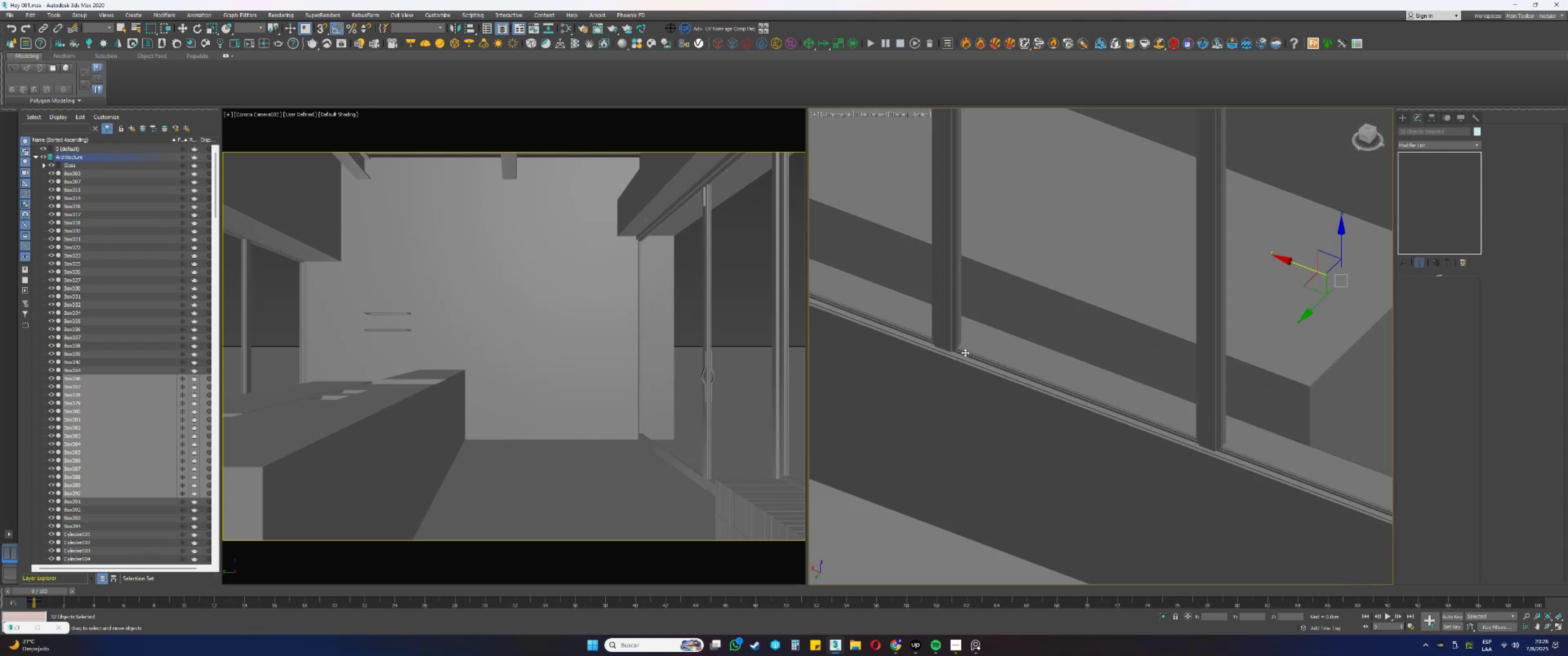 
hold_key(key=AltLeft, duration=0.32)
 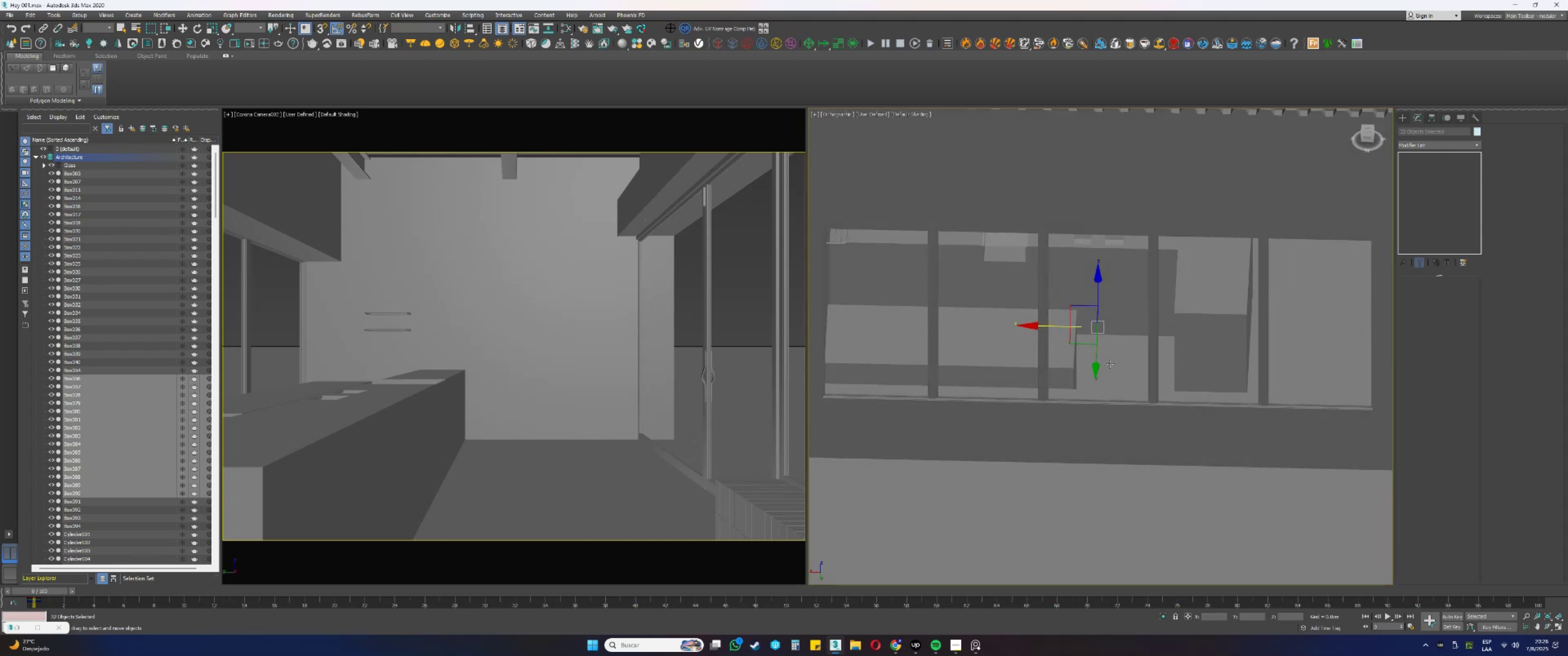 
scroll: coordinate [1134, 362], scroll_direction: down, amount: 1.0
 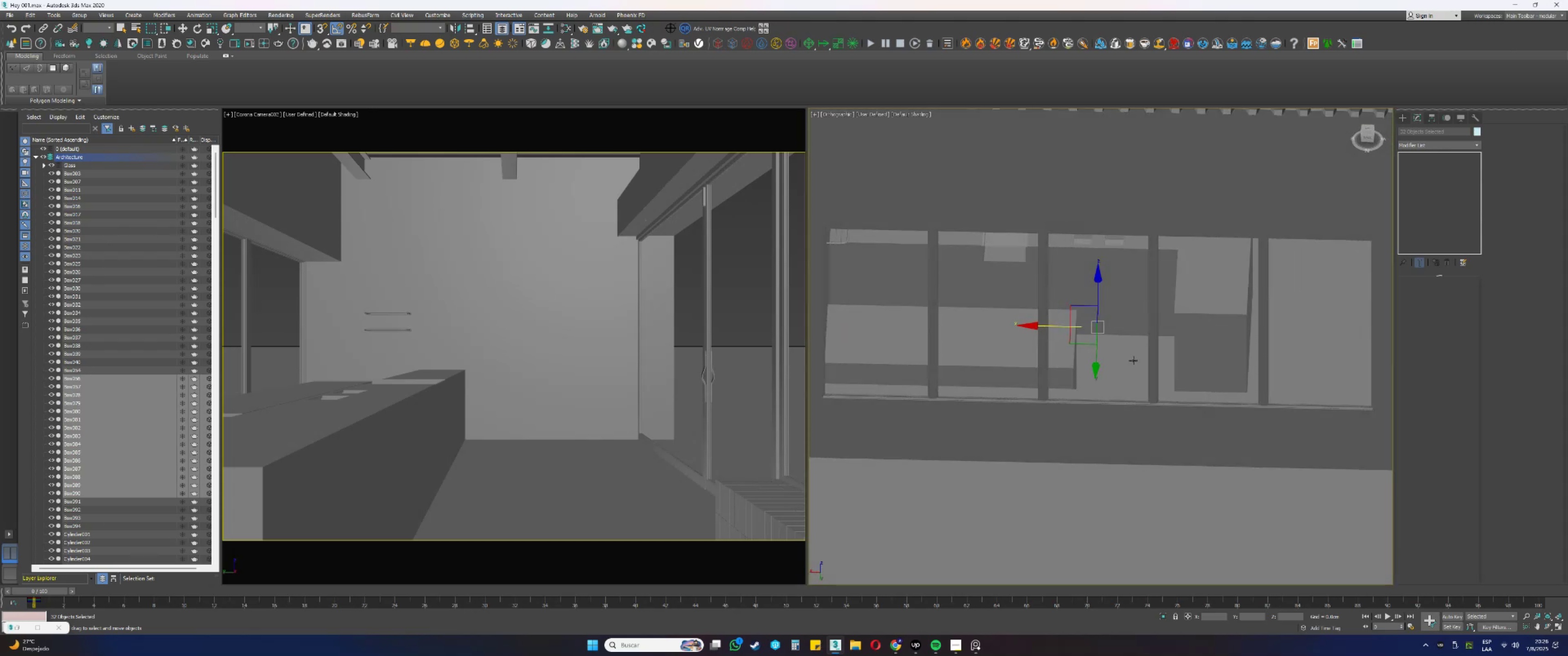 
hold_key(key=AltLeft, duration=1.5)
 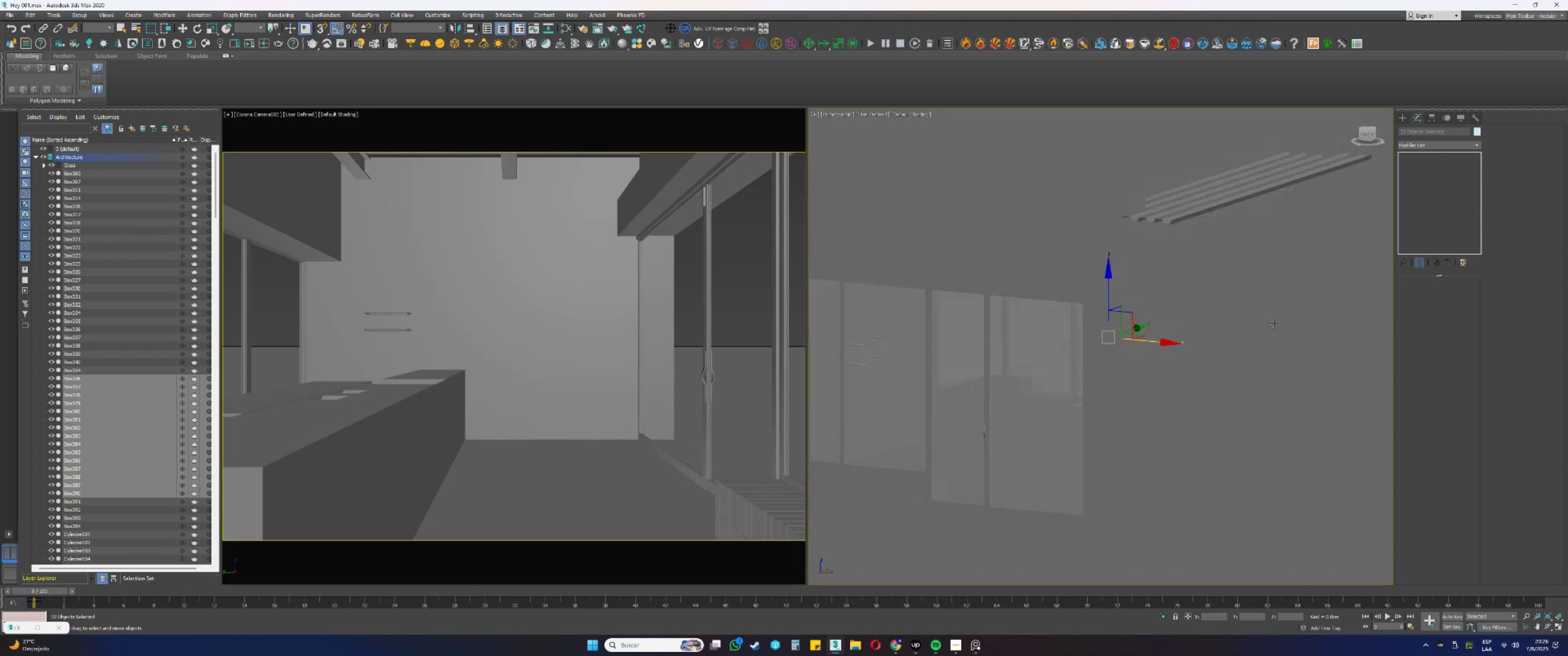 
hold_key(key=AltLeft, duration=0.33)
 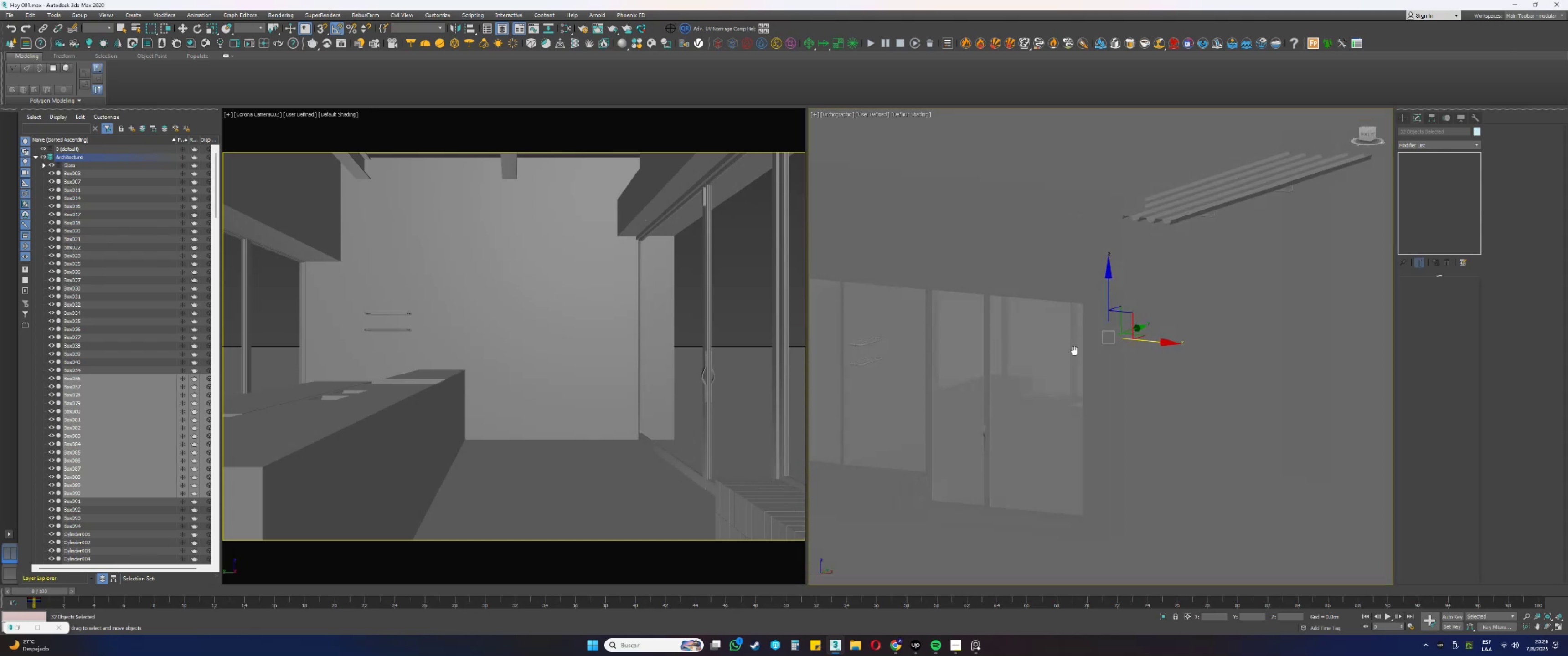 
scroll: coordinate [1178, 338], scroll_direction: down, amount: 1.0
 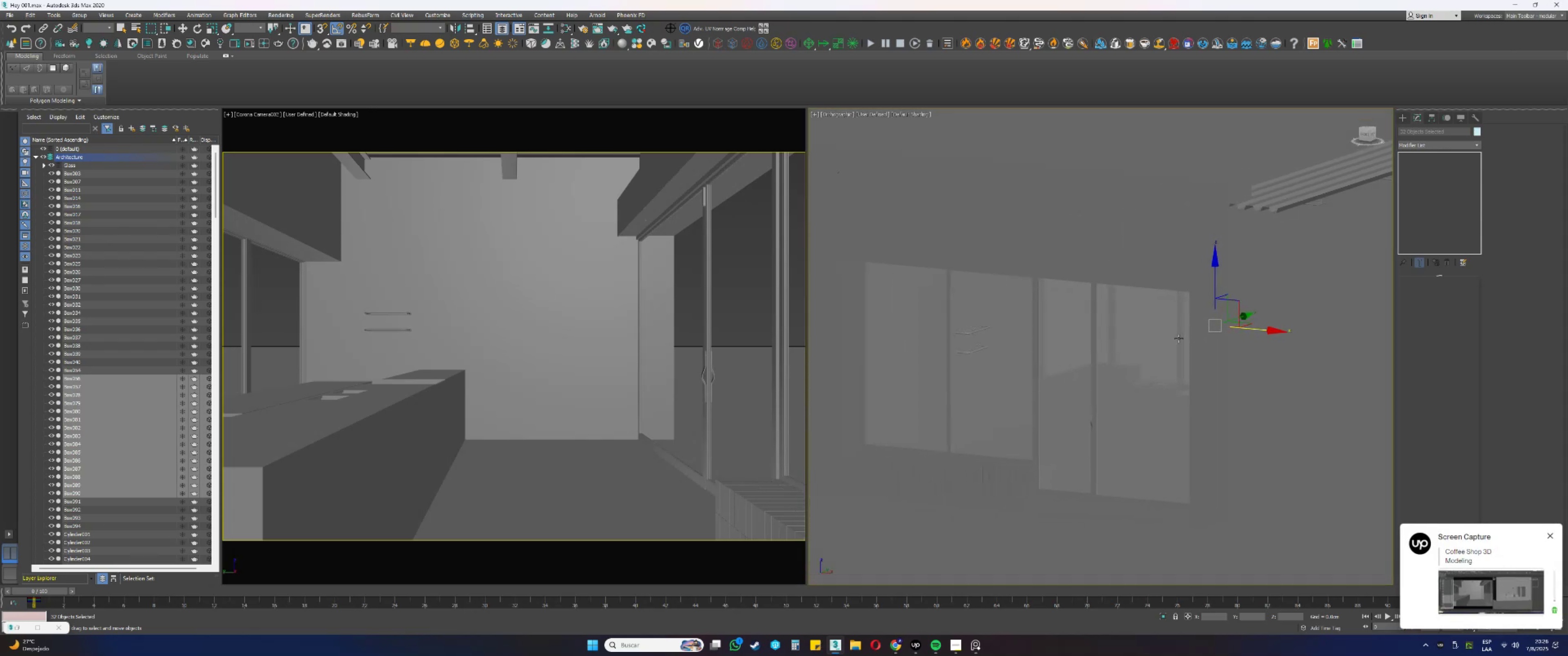 
hold_key(key=AltLeft, duration=0.48)
 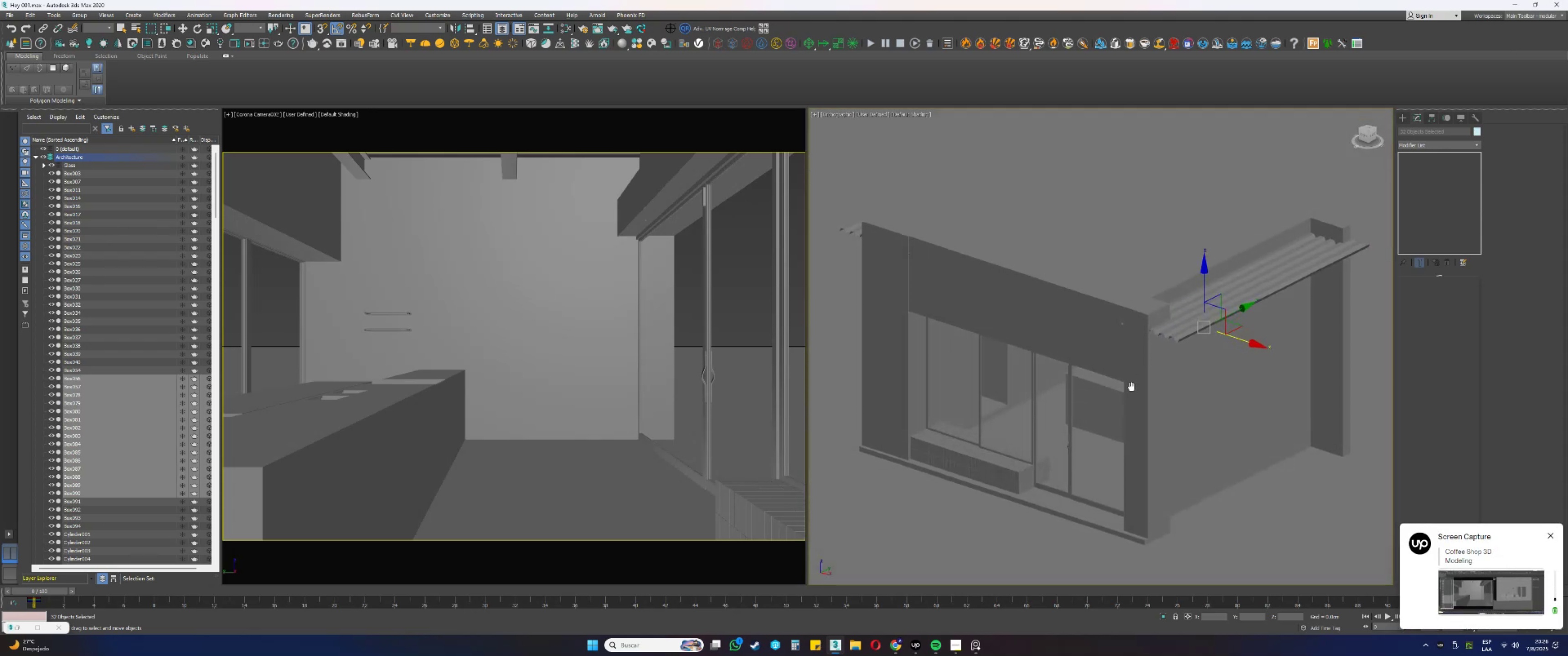 
key(Alt+AltLeft)
 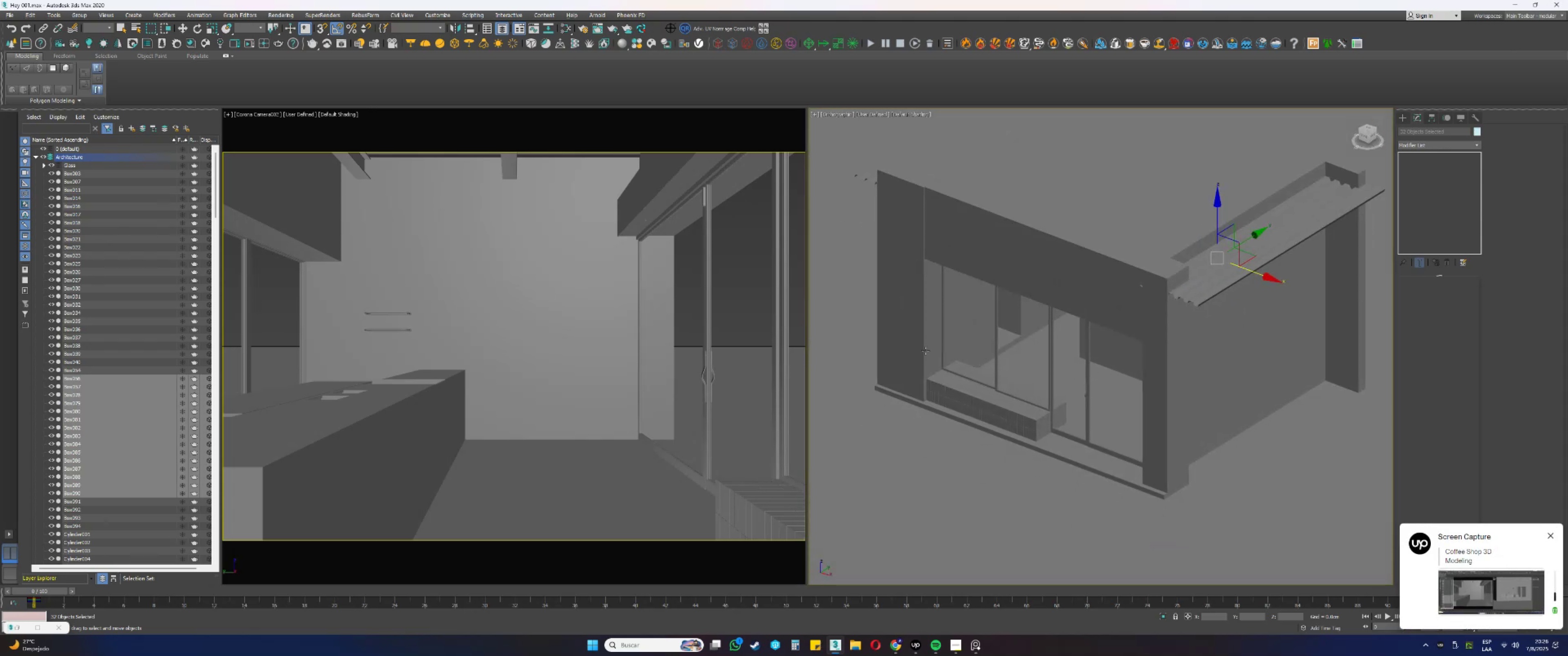 
right_click([583, 332])
 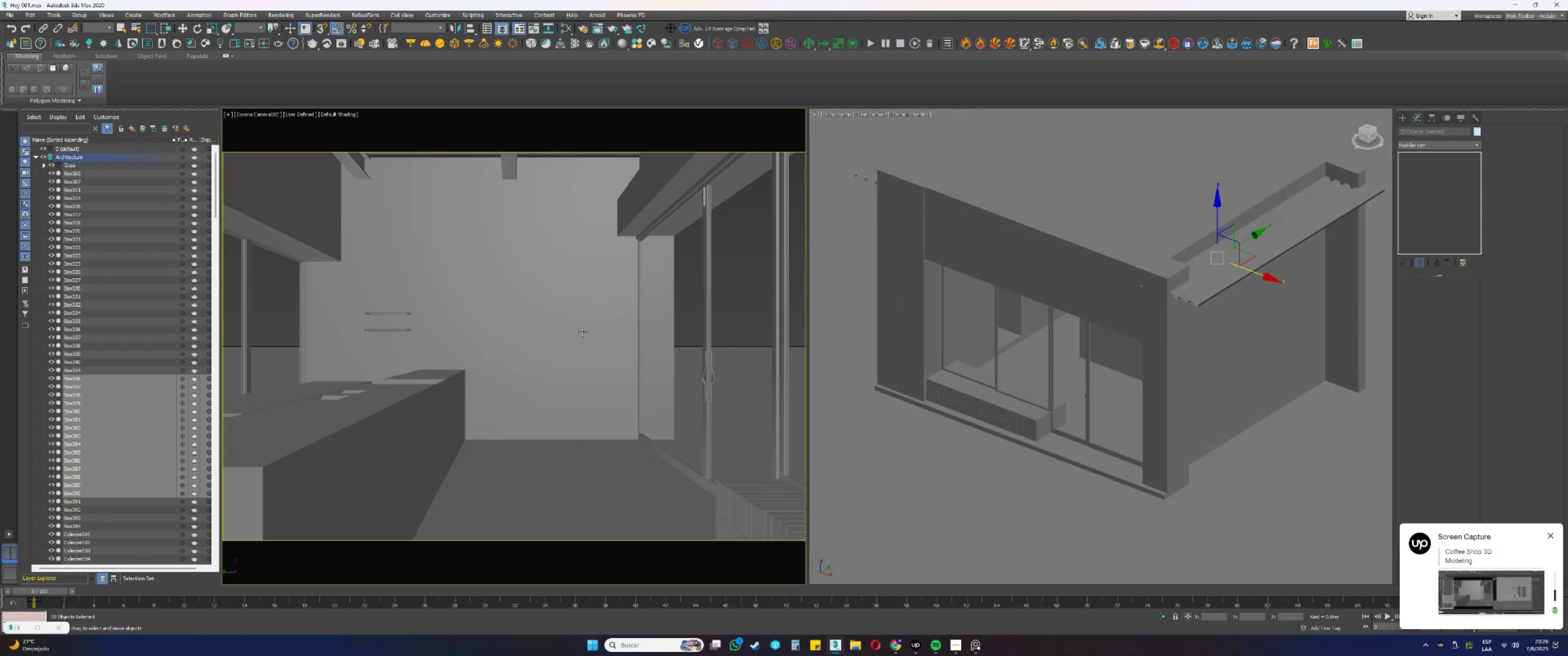 
key(F3)
 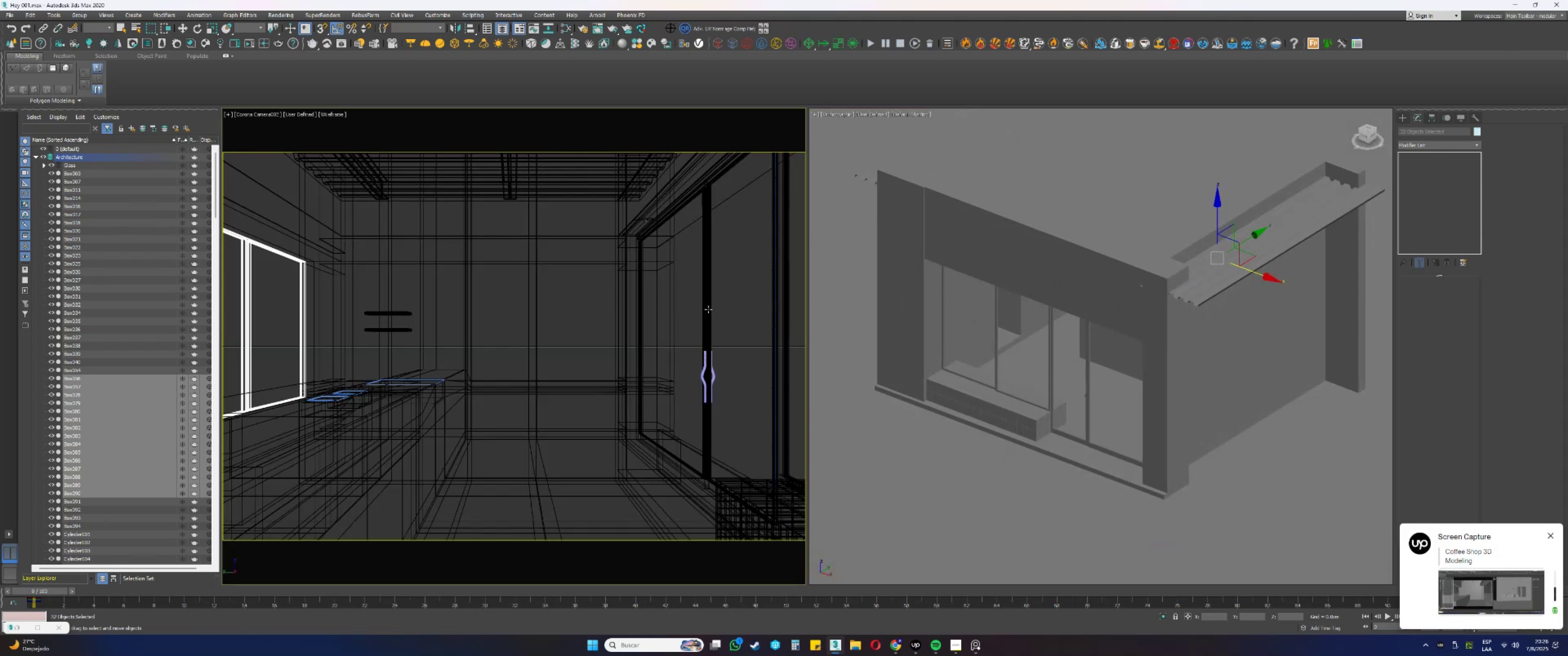 
left_click([692, 303])
 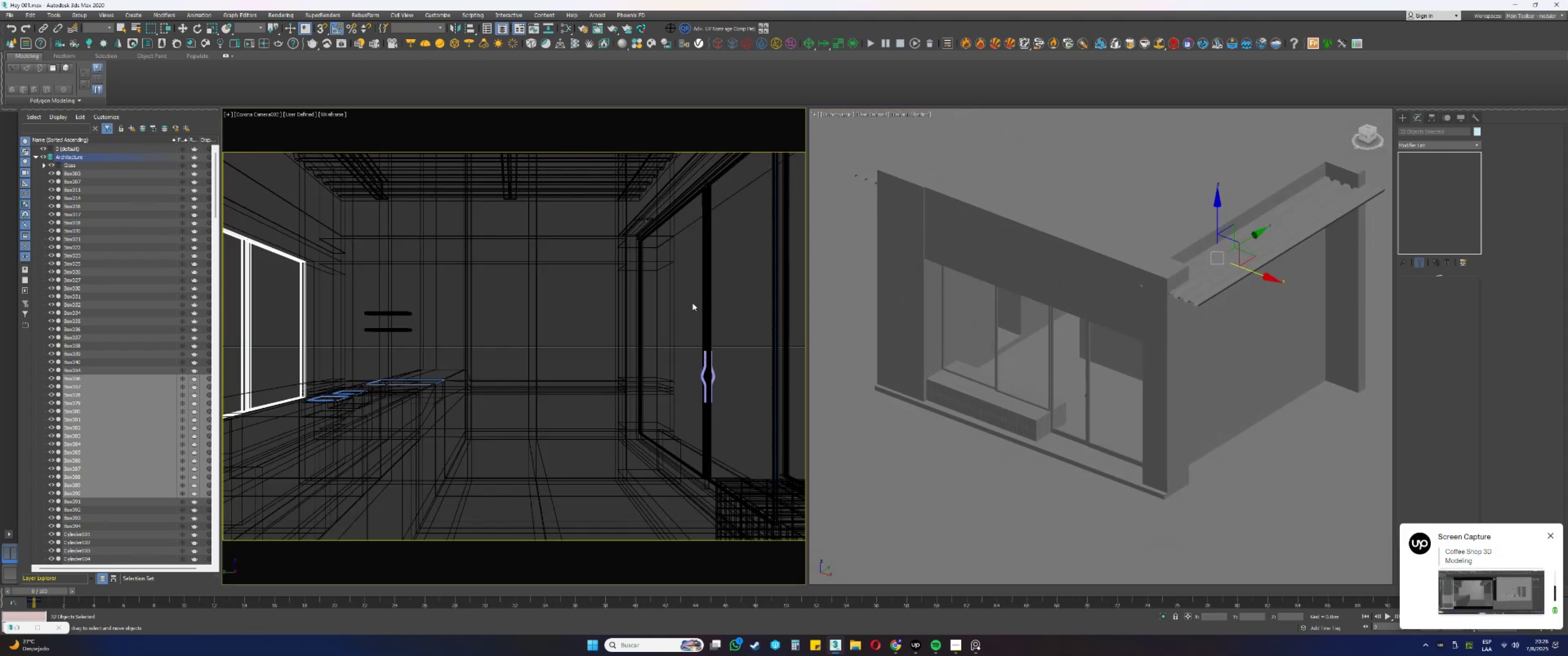 
key(F3)
 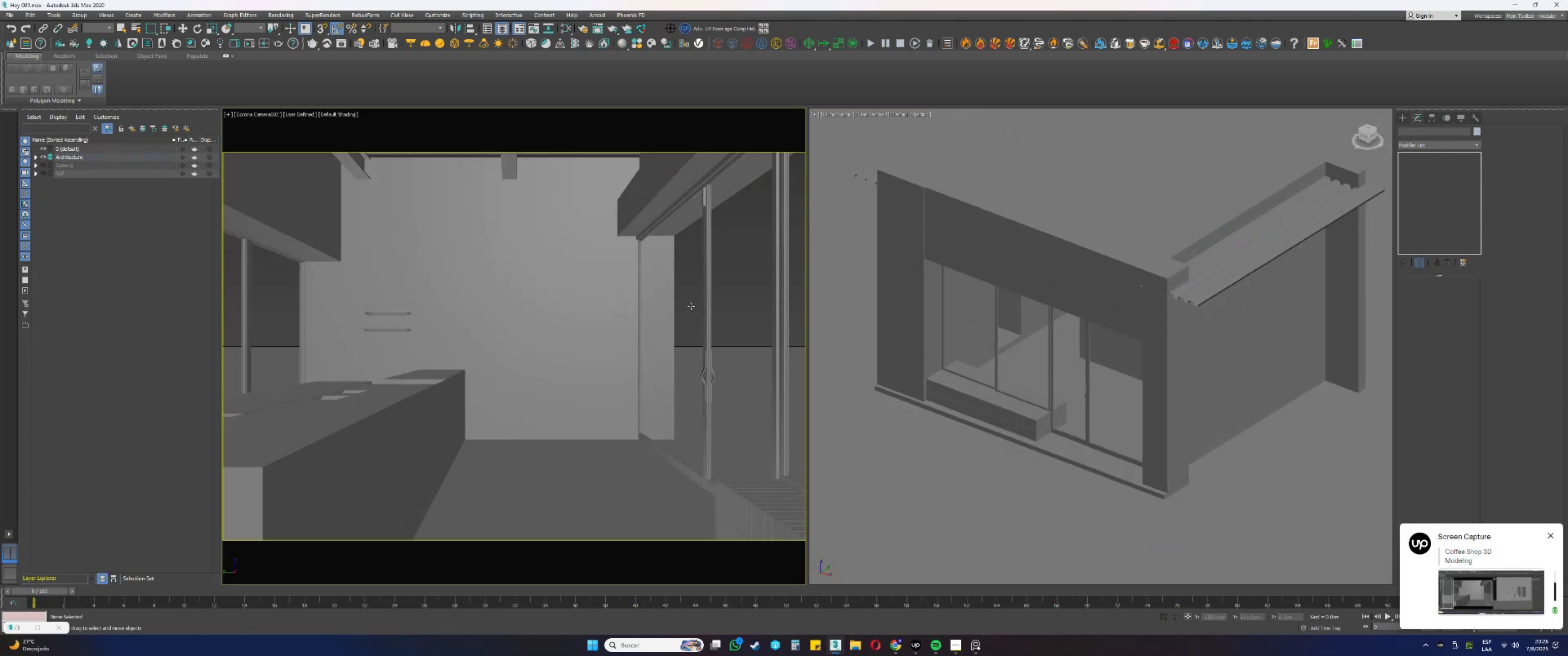 
key(F3)
 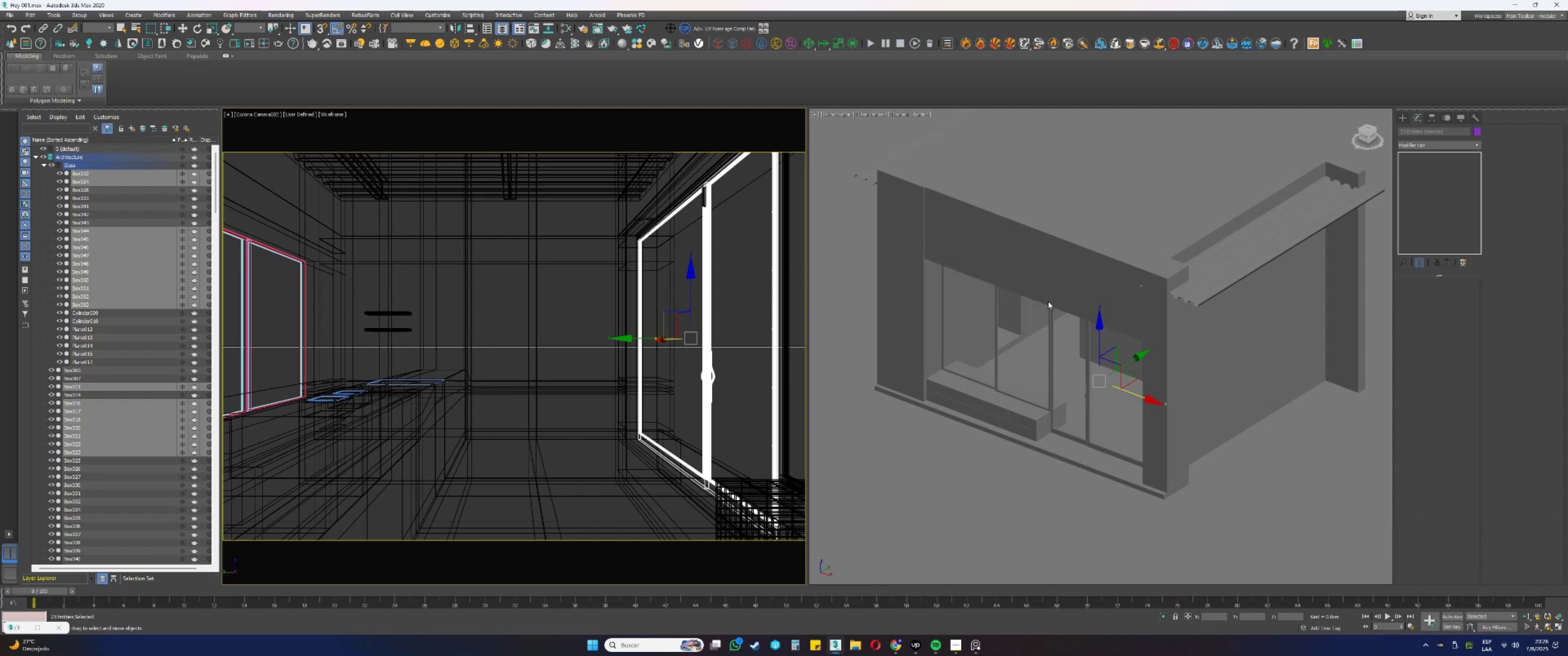 
double_click([834, 370])
 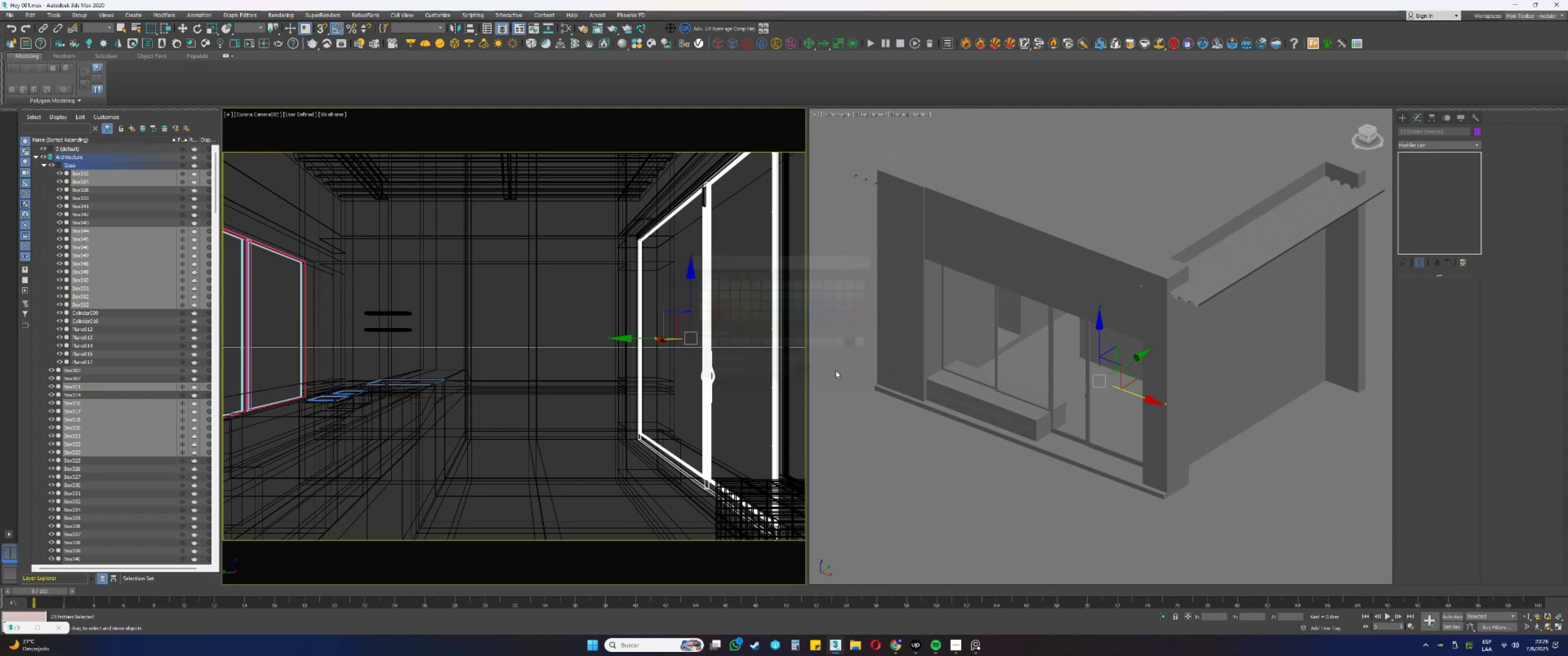 
key(F3)
 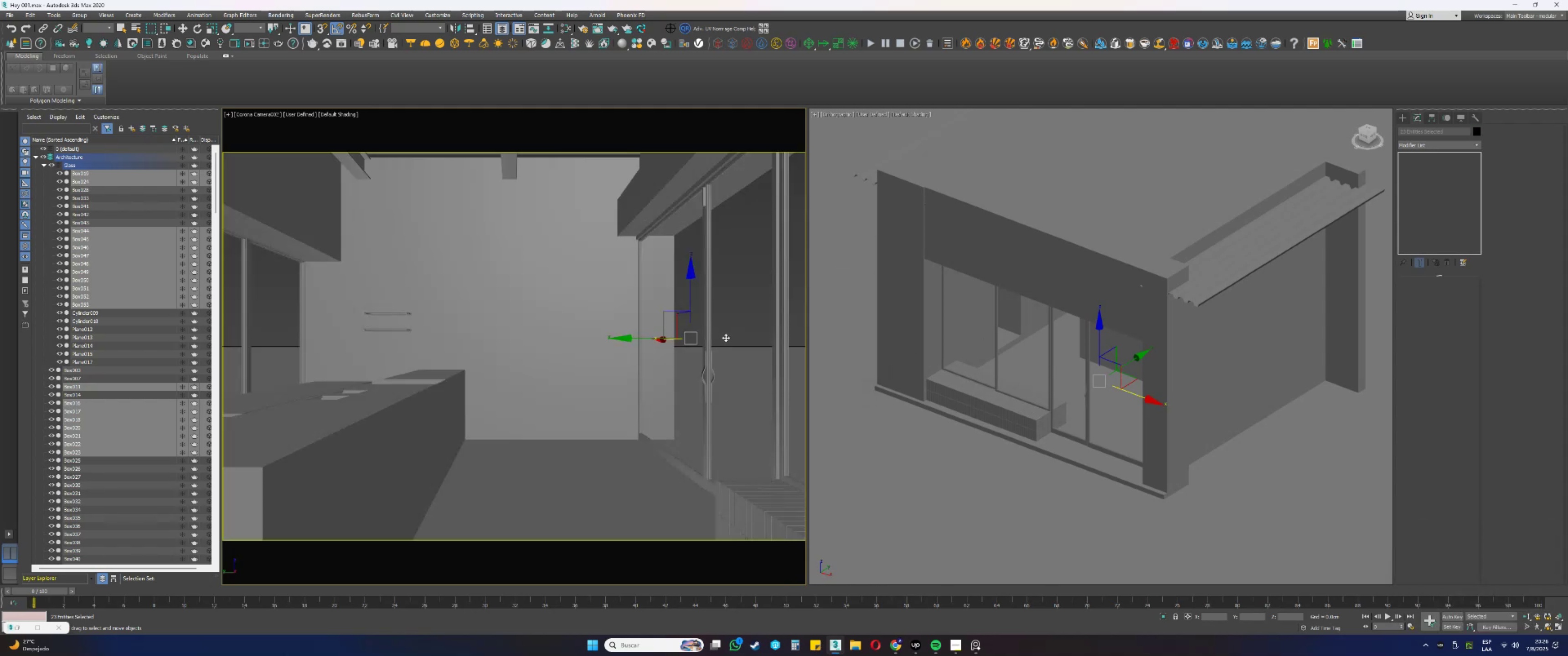 
key(F3)
 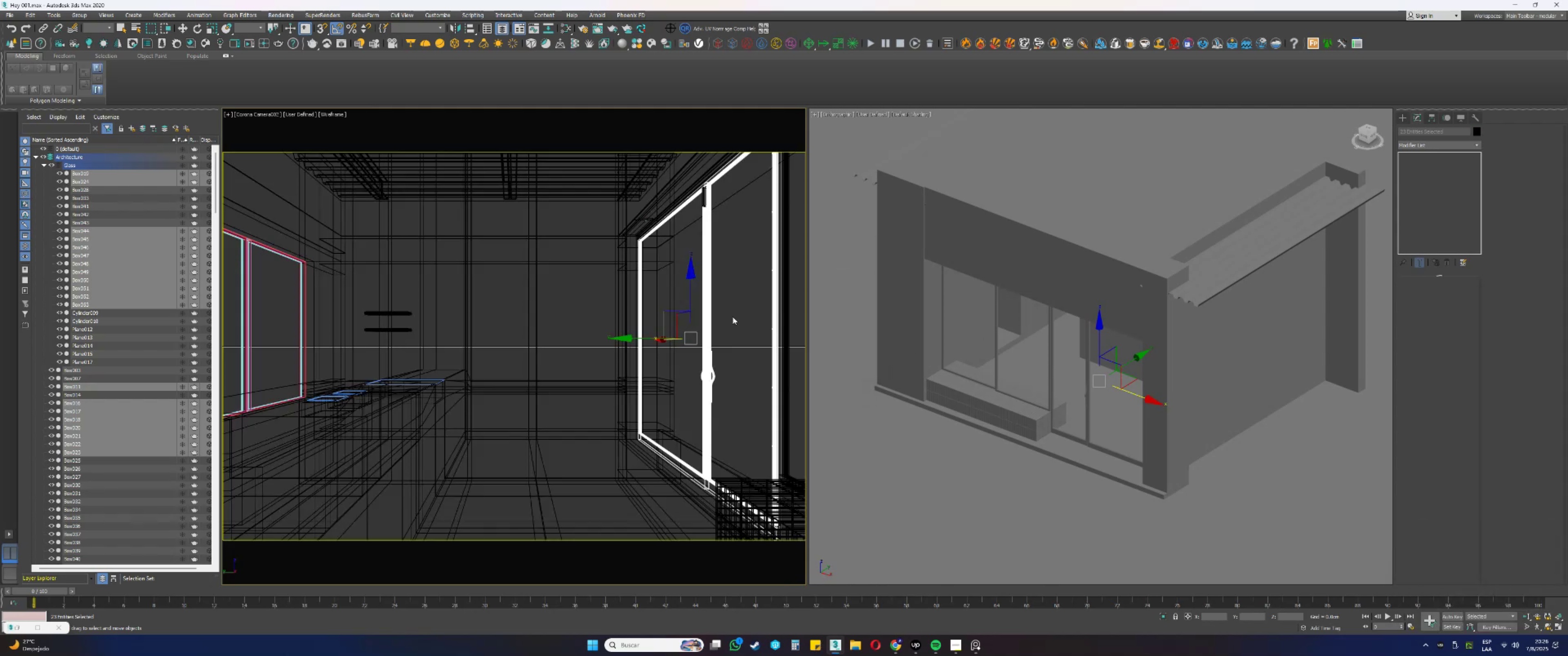 
left_click([737, 310])
 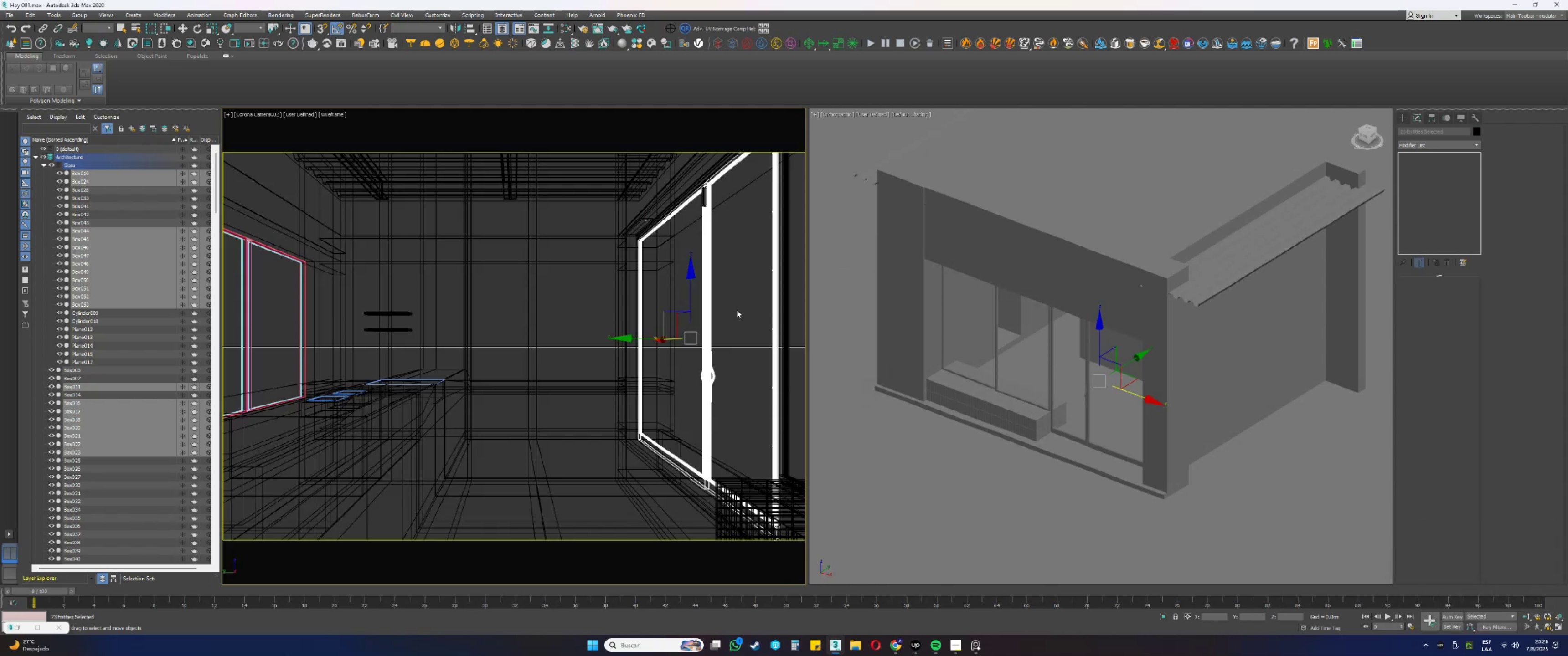 
key(F3)
 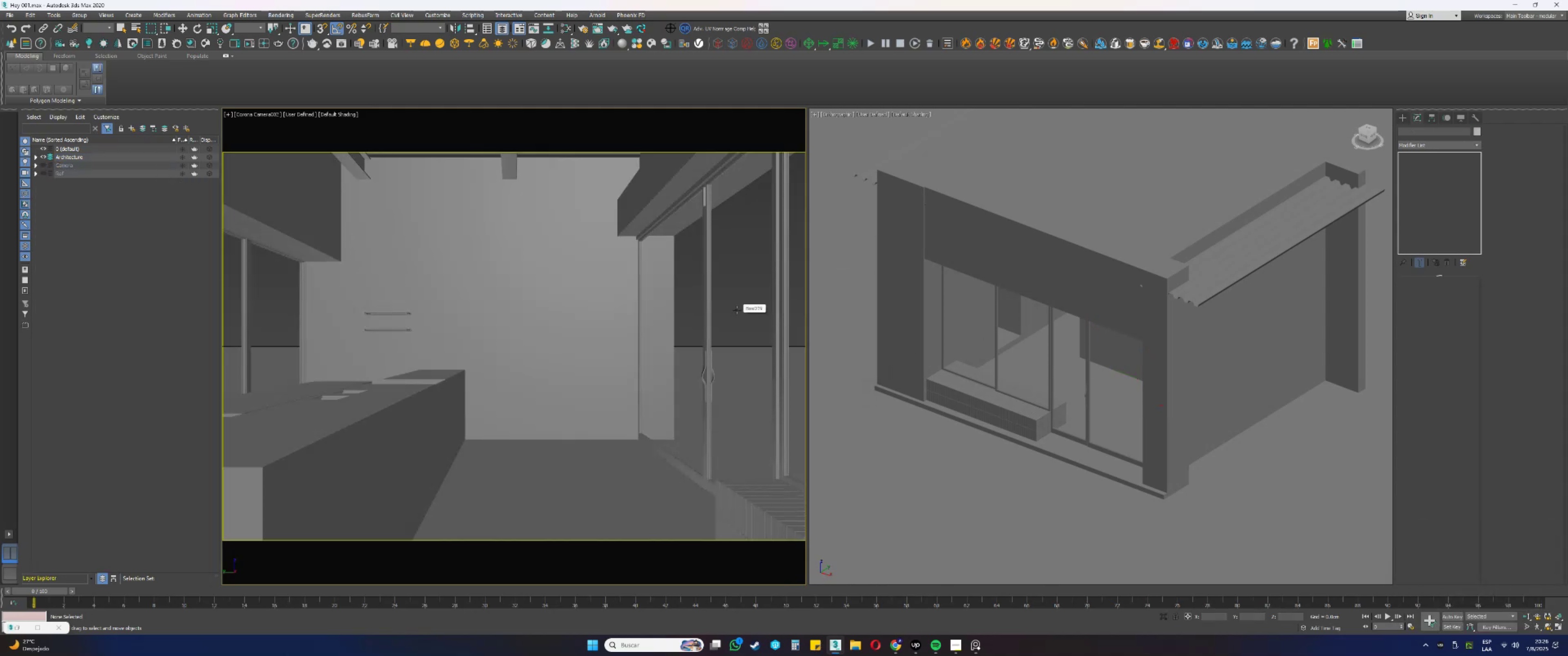 
key(Control+S)
 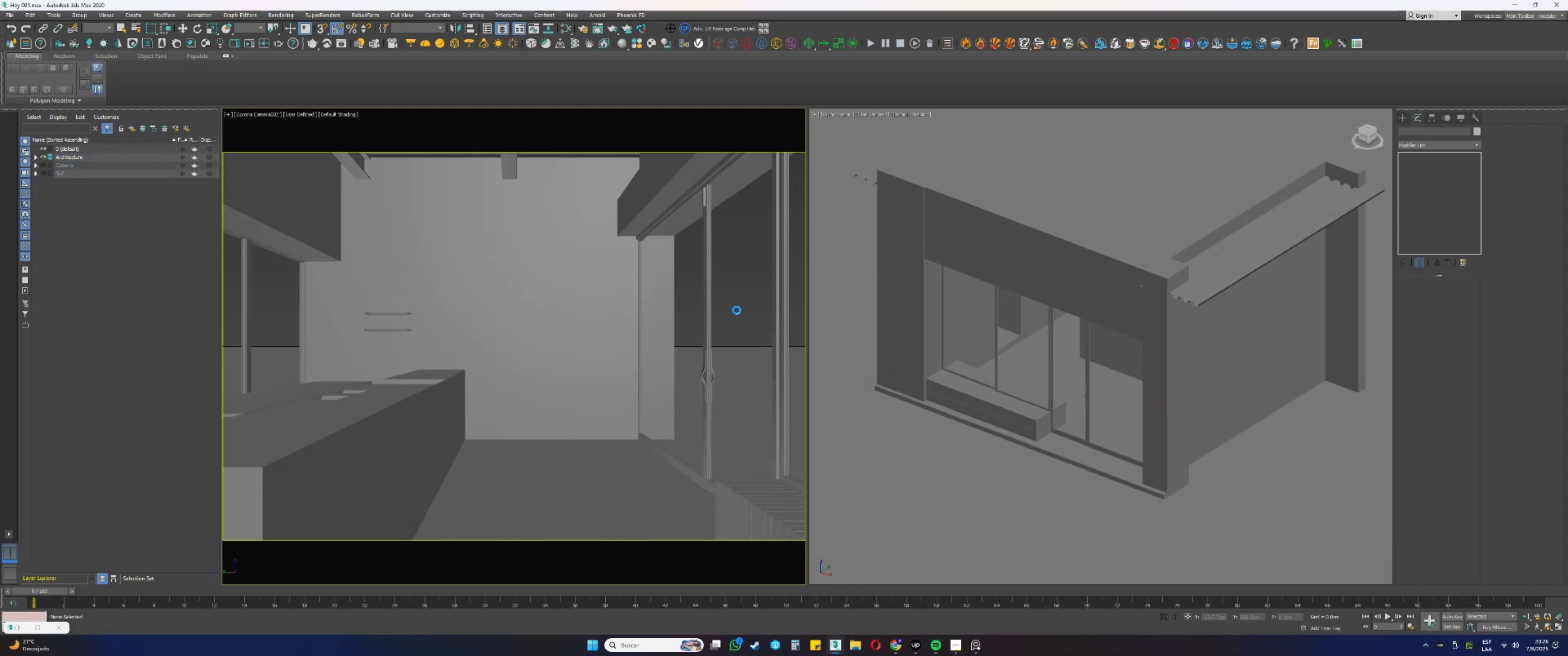 
wait(5.95)
 